 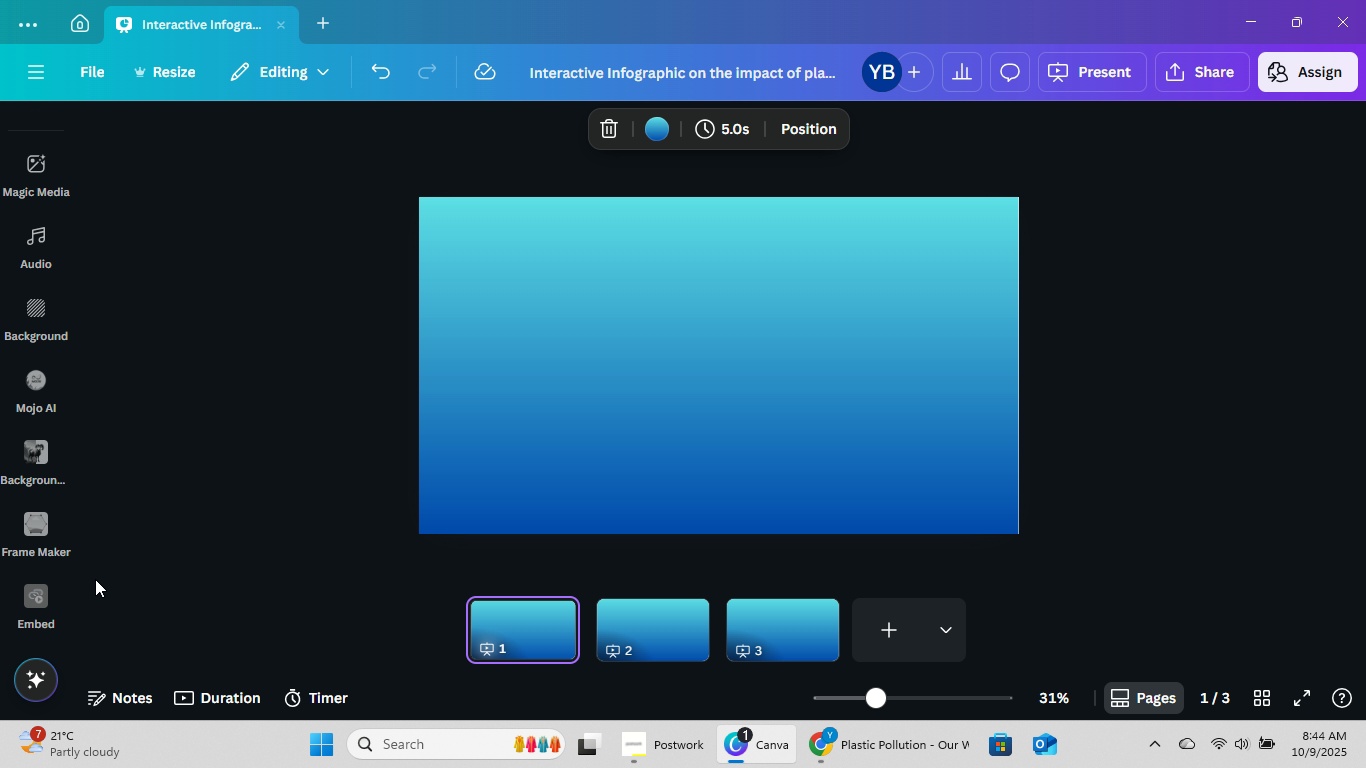 
scroll: coordinate [29, 484], scroll_direction: up, amount: 3.0
 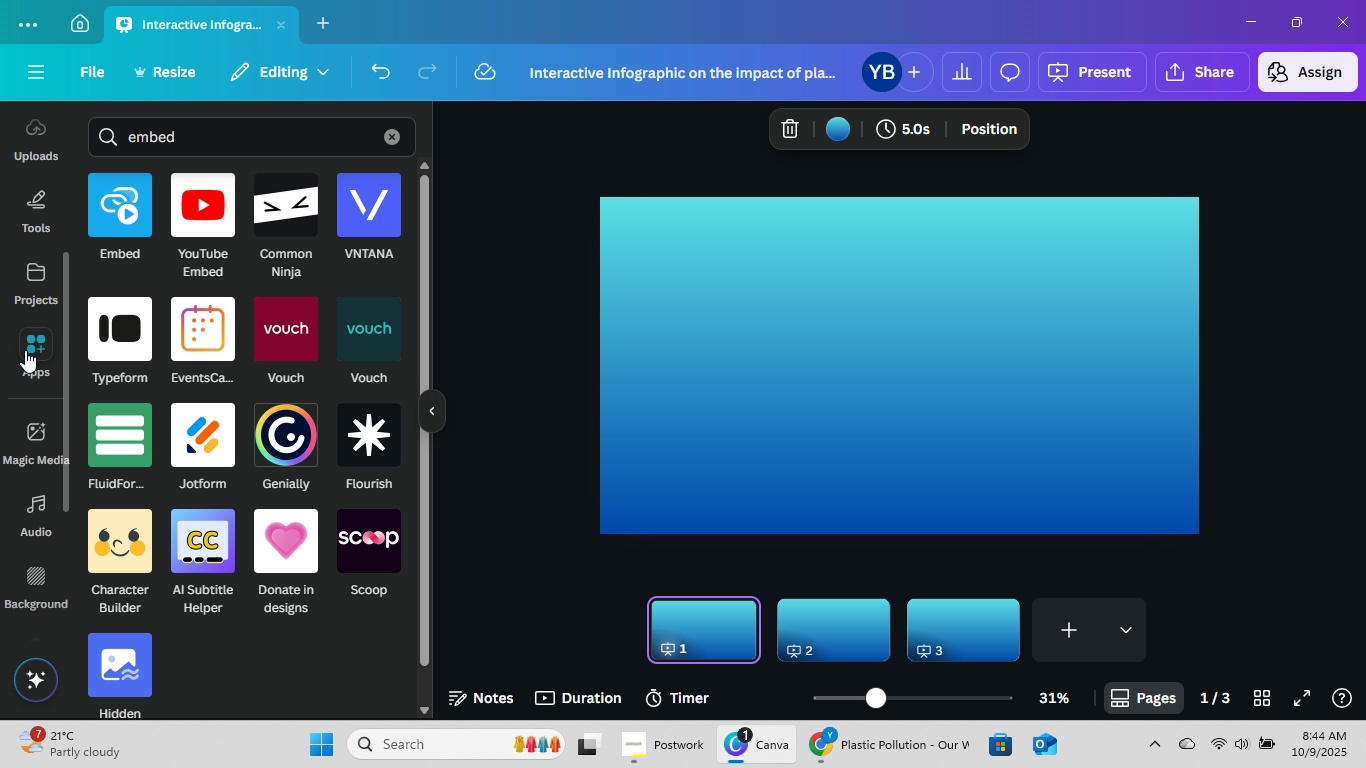 
left_click([25, 350])
 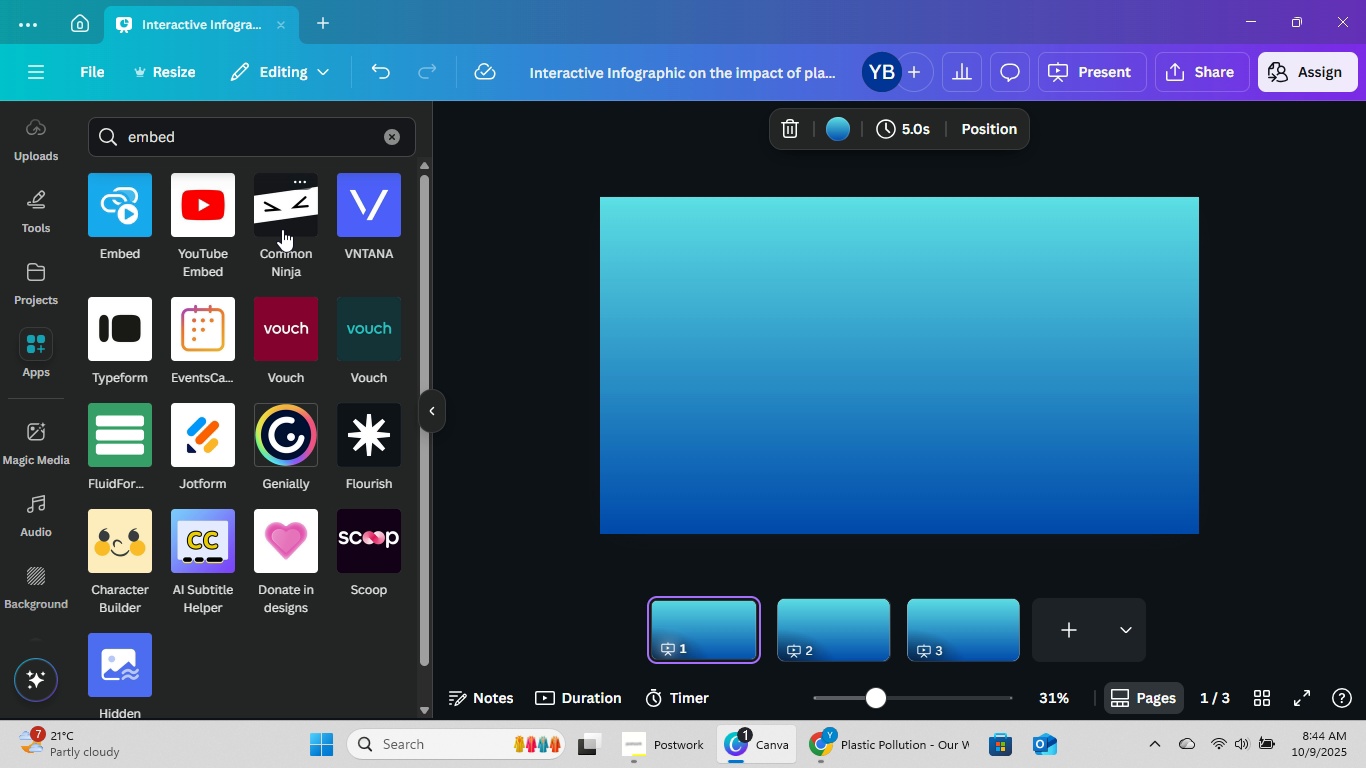 
scroll: coordinate [290, 282], scroll_direction: down, amount: 4.0
 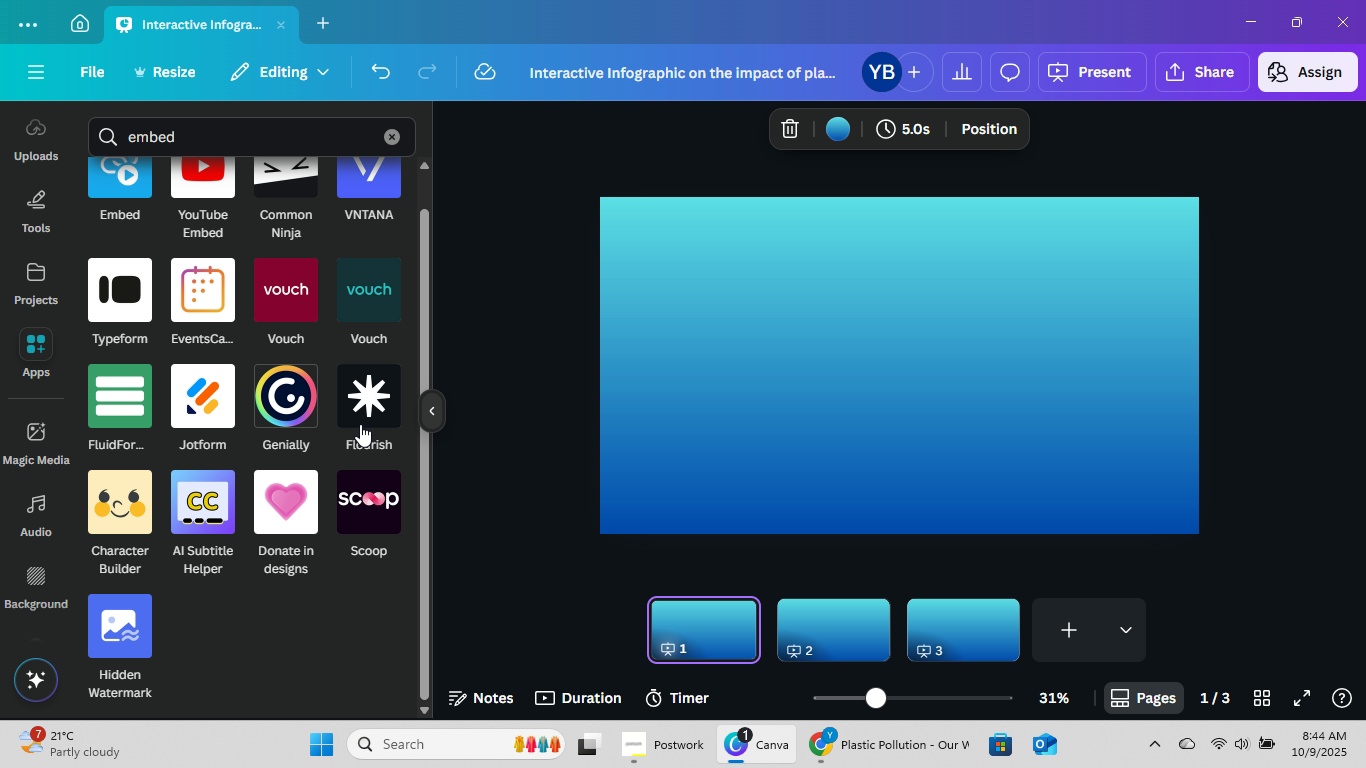 
scroll: coordinate [313, 279], scroll_direction: up, amount: 10.0
 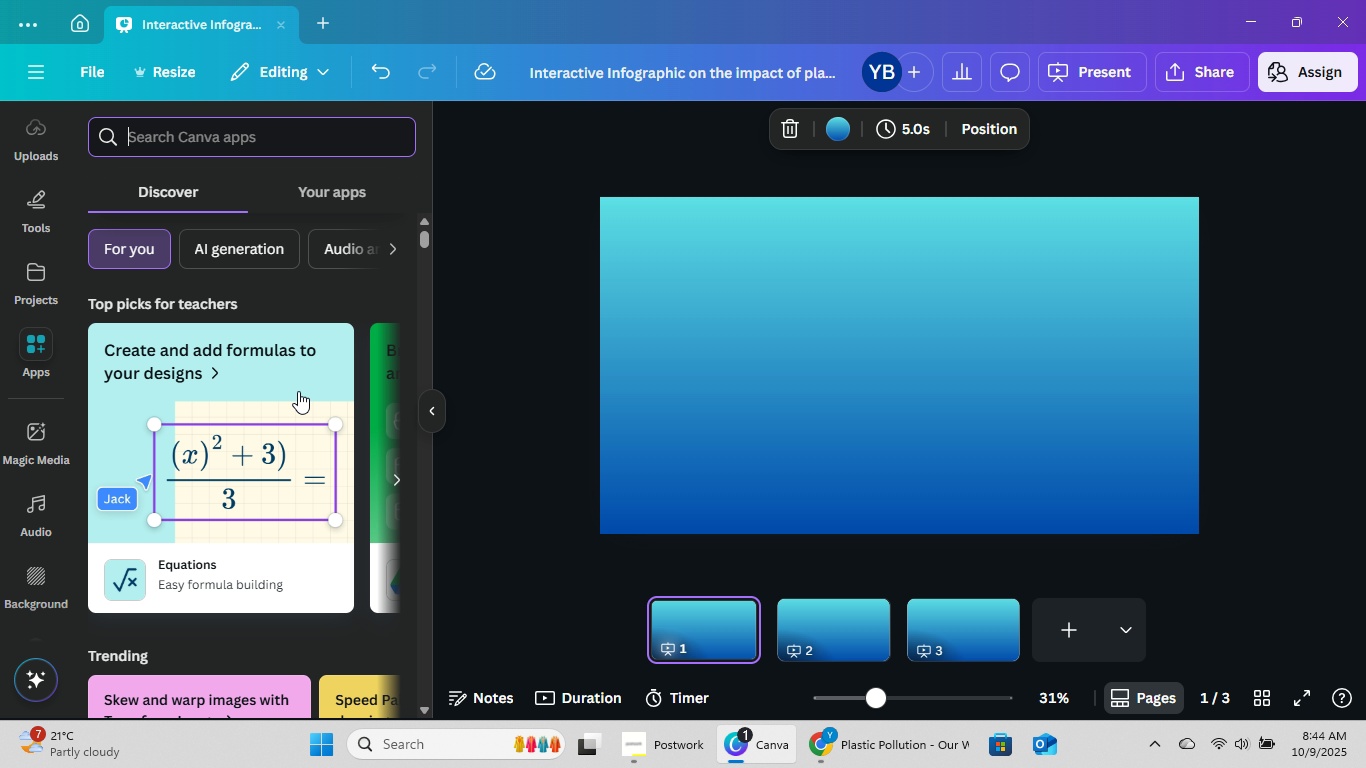 
scroll: coordinate [279, 285], scroll_direction: down, amount: 7.0
 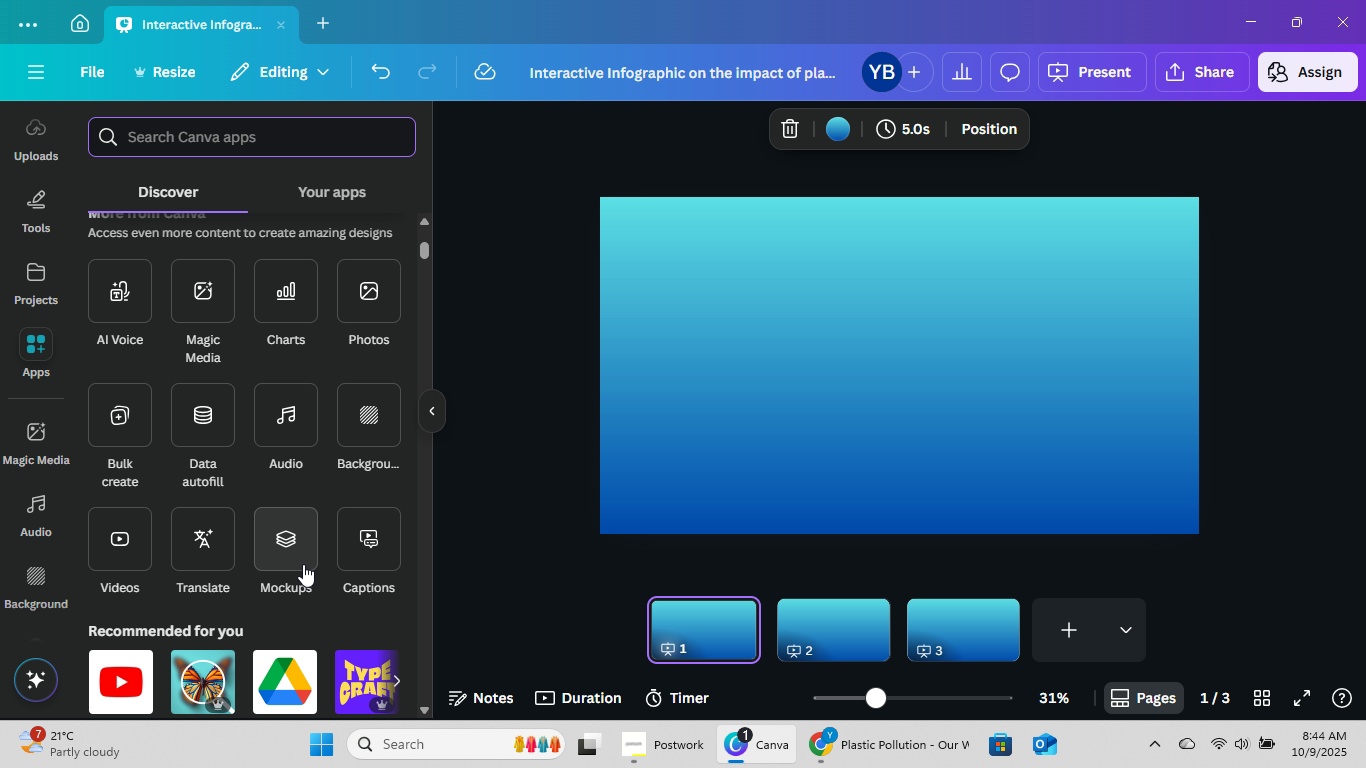 
wait(5.12)
 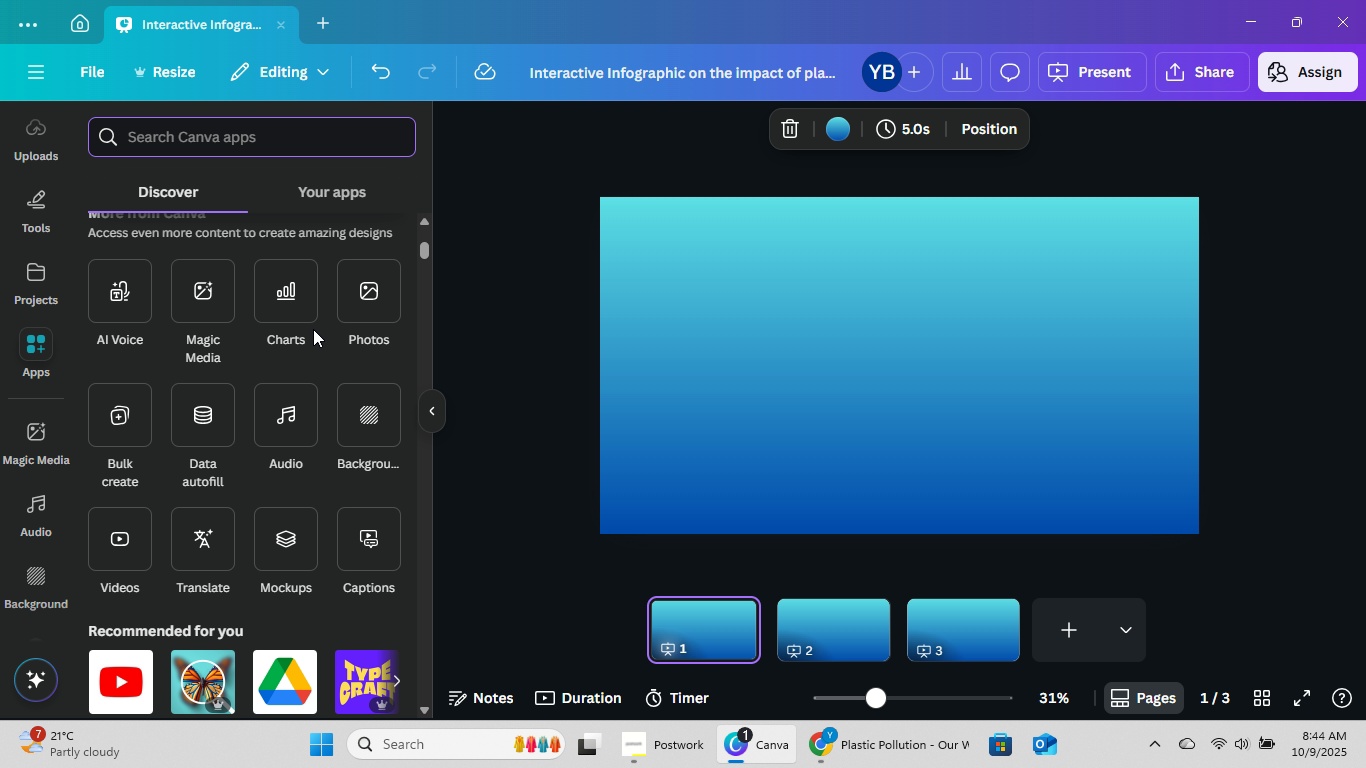 
left_click([303, 564])
 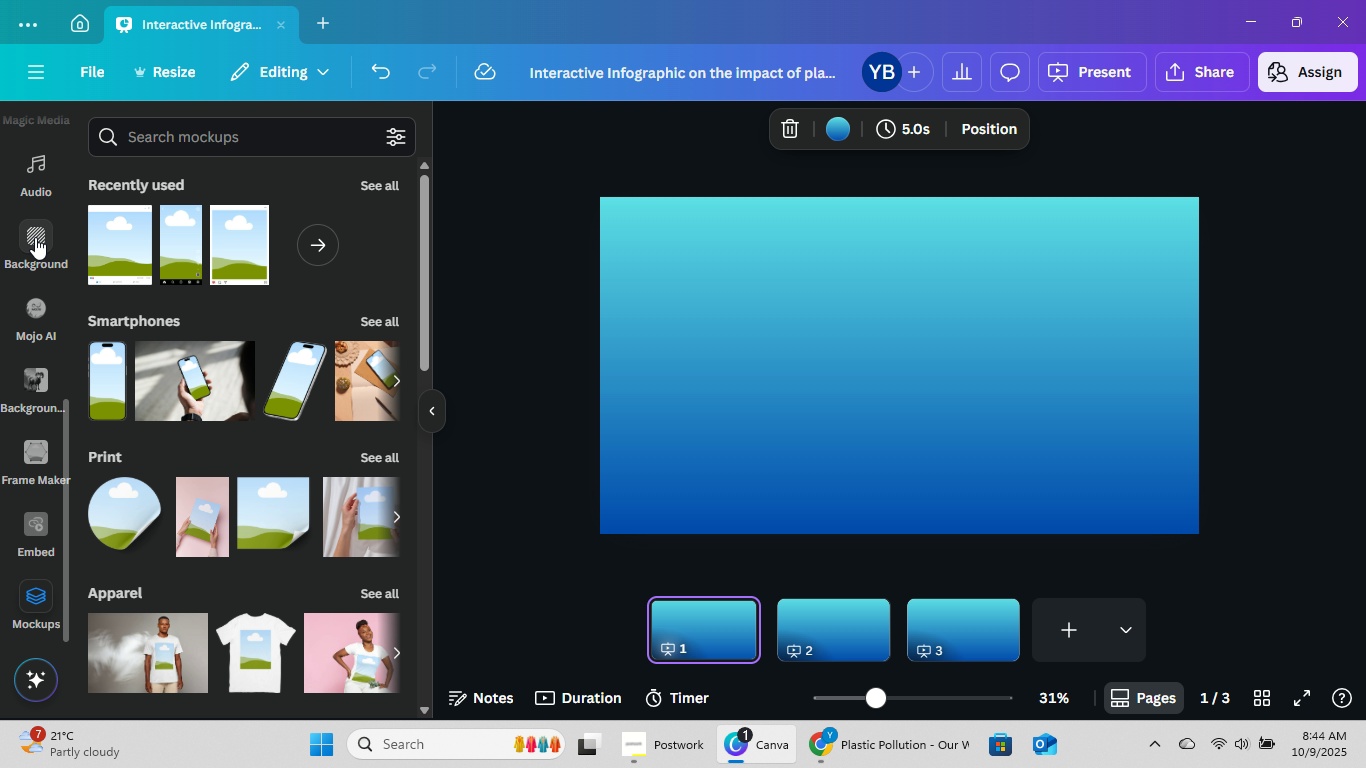 
scroll: coordinate [35, 362], scroll_direction: up, amount: 3.0
 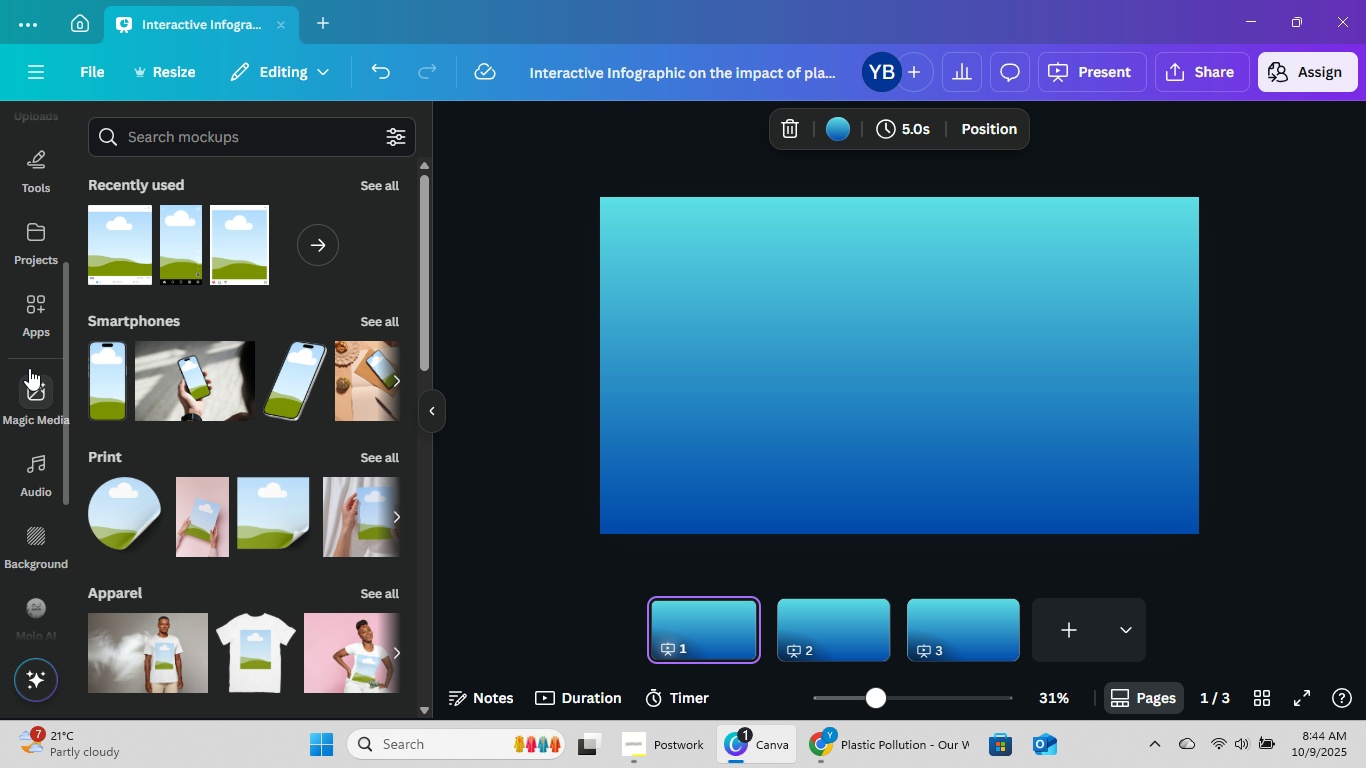 
left_click([33, 324])
 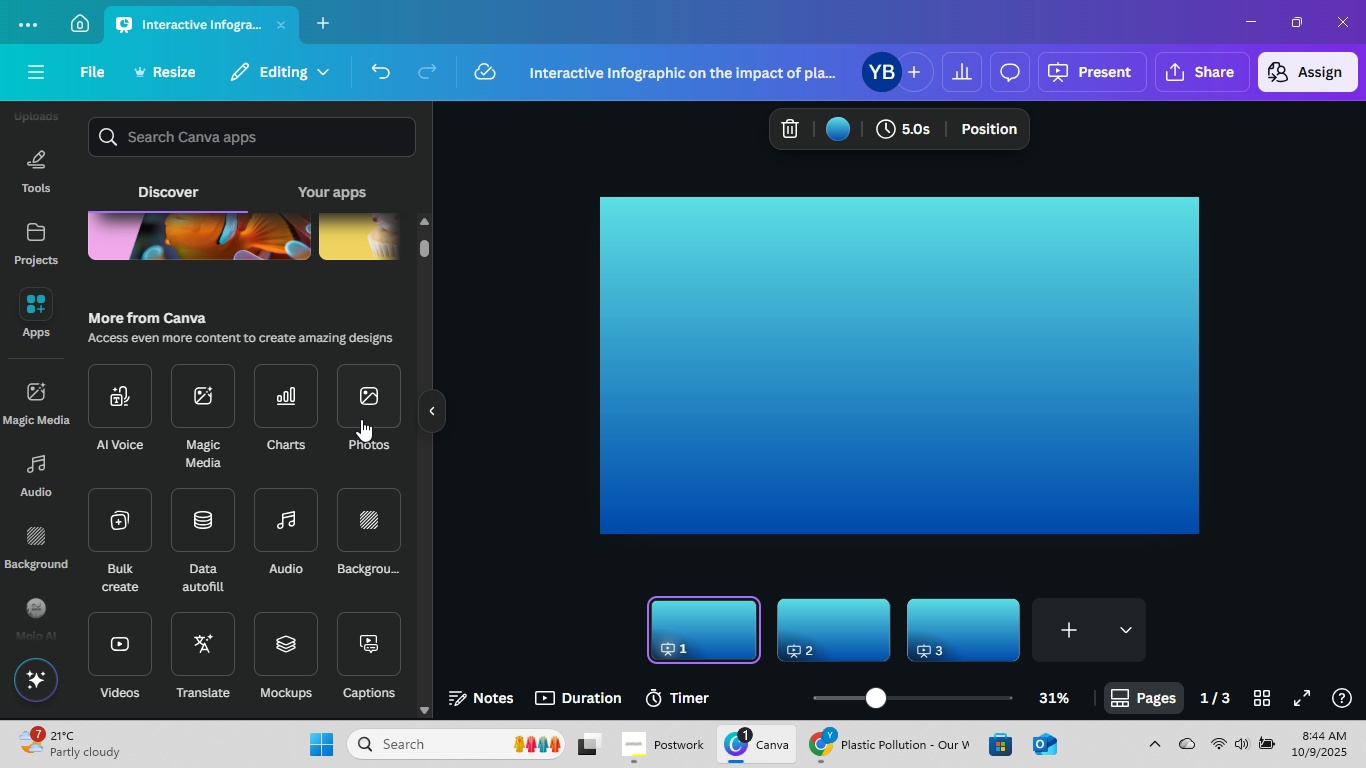 
scroll: coordinate [366, 455], scroll_direction: down, amount: 35.0
 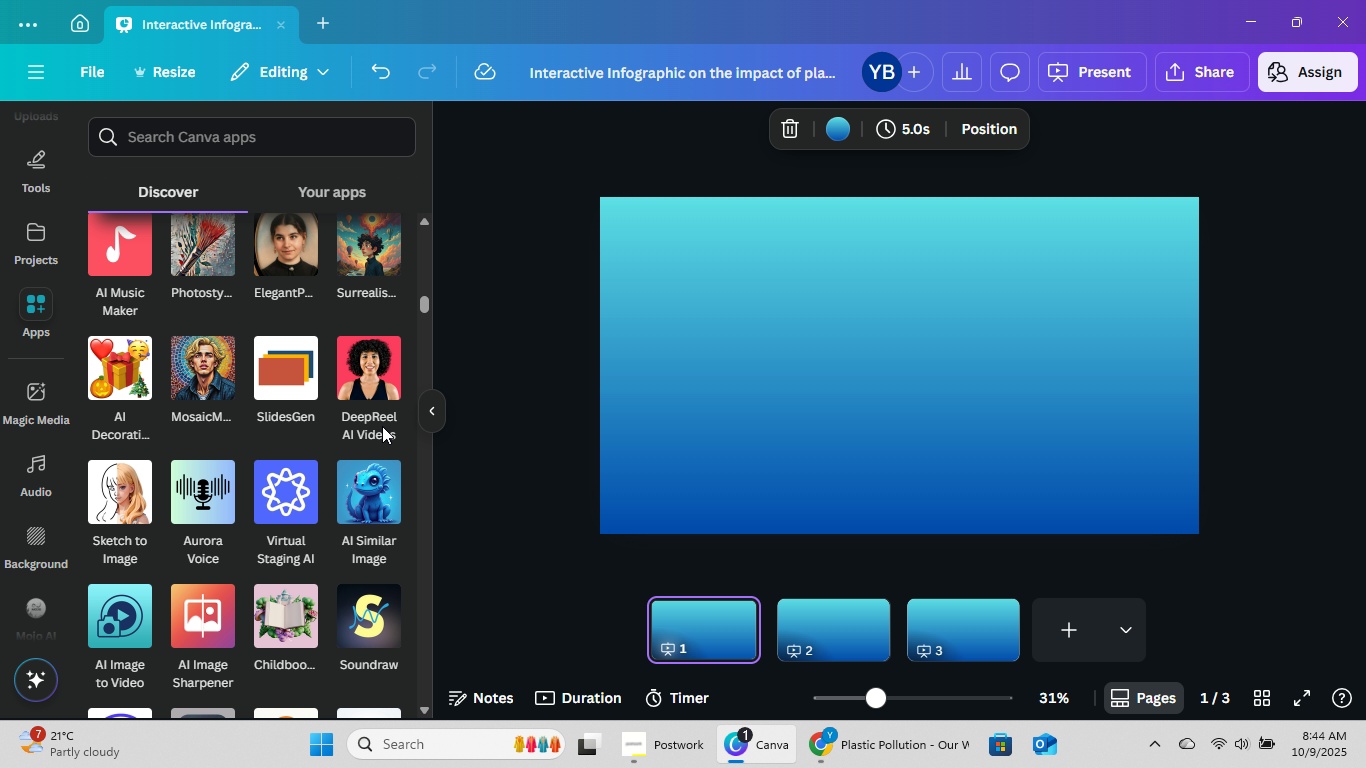 
scroll: coordinate [344, 504], scroll_direction: down, amount: 5.0
 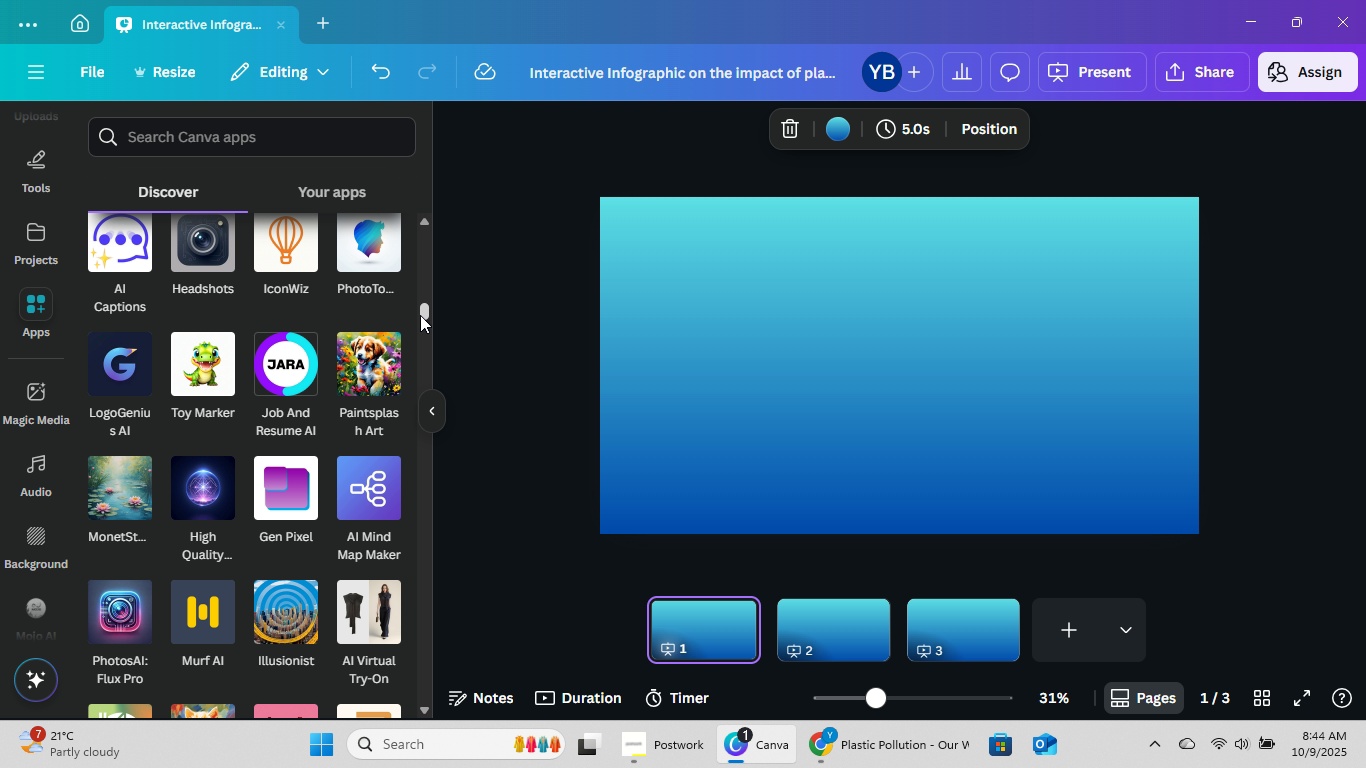 
left_click_drag(start_coordinate=[420, 314], to_coordinate=[414, 354])
 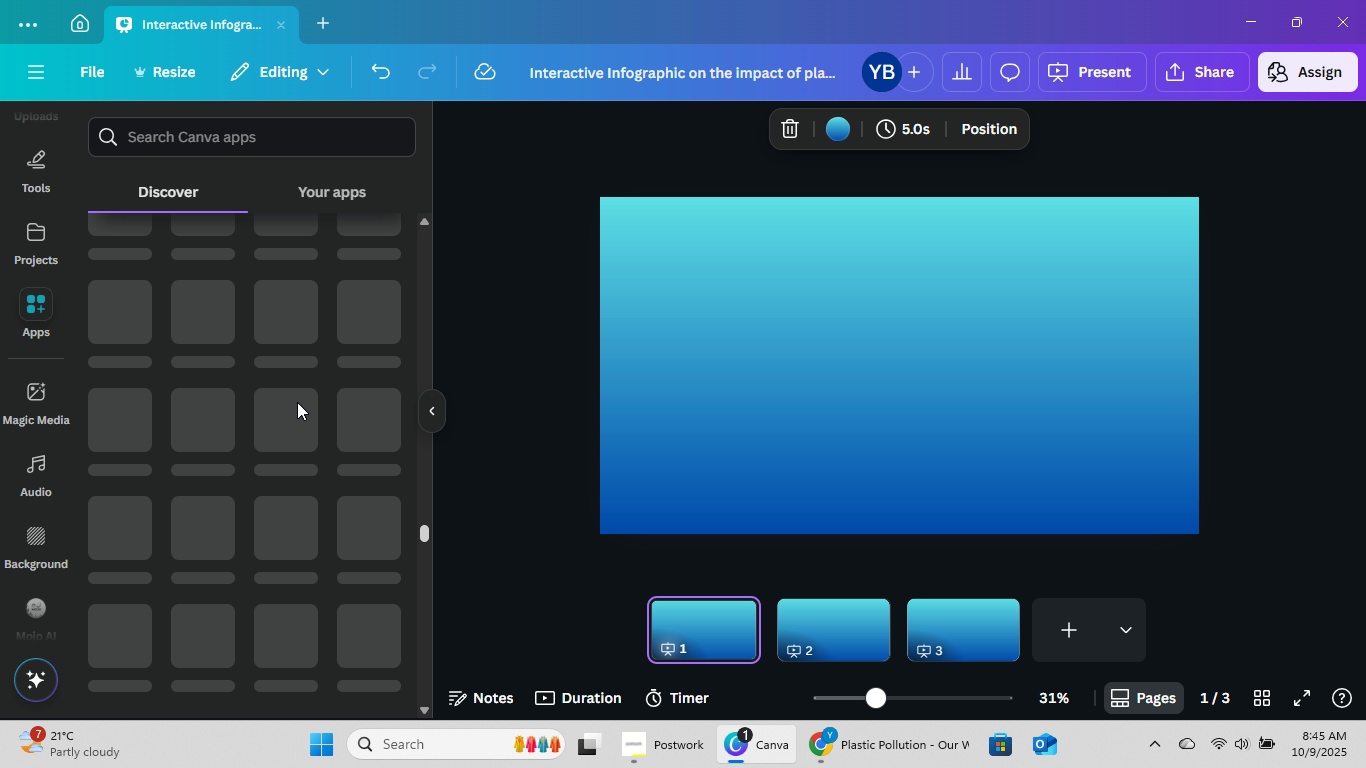 
scroll: coordinate [359, 394], scroll_direction: up, amount: 13.0
 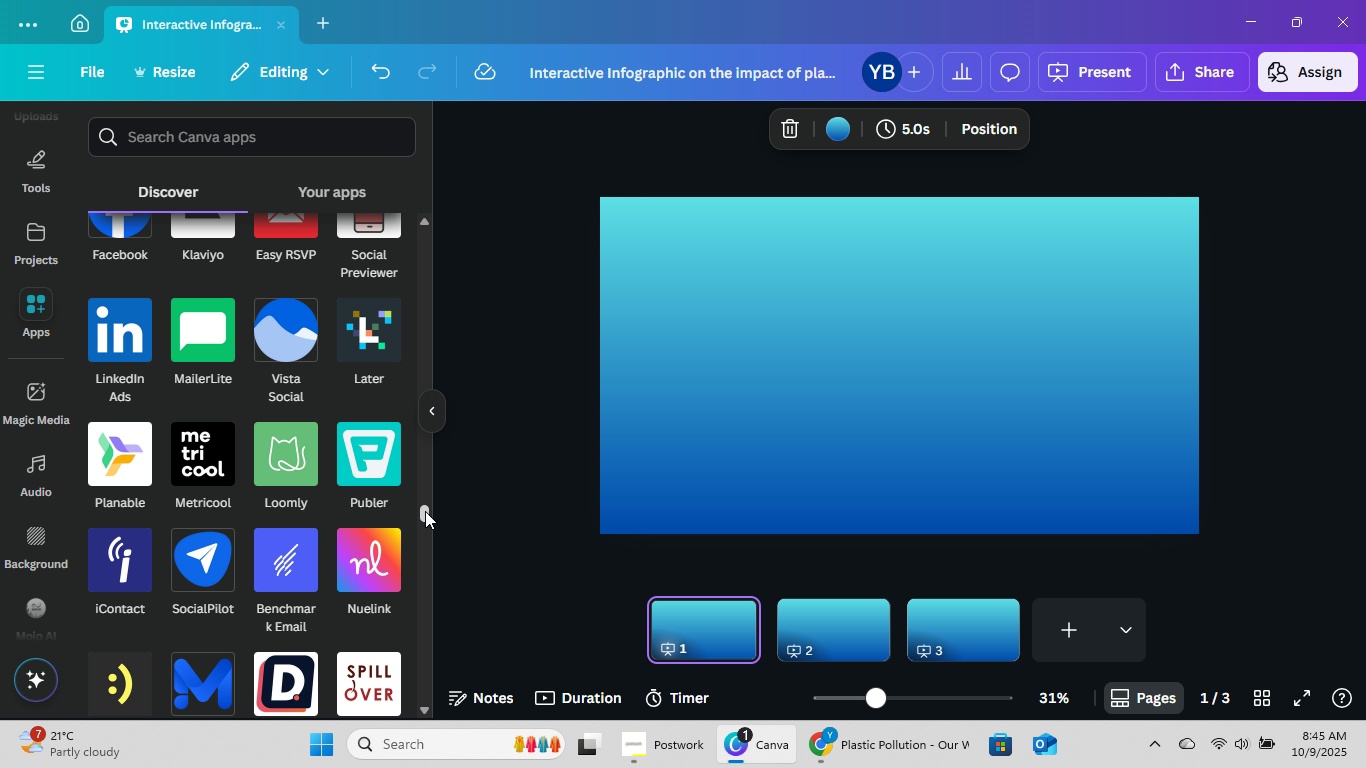 
left_click_drag(start_coordinate=[424, 511], to_coordinate=[448, 235])
 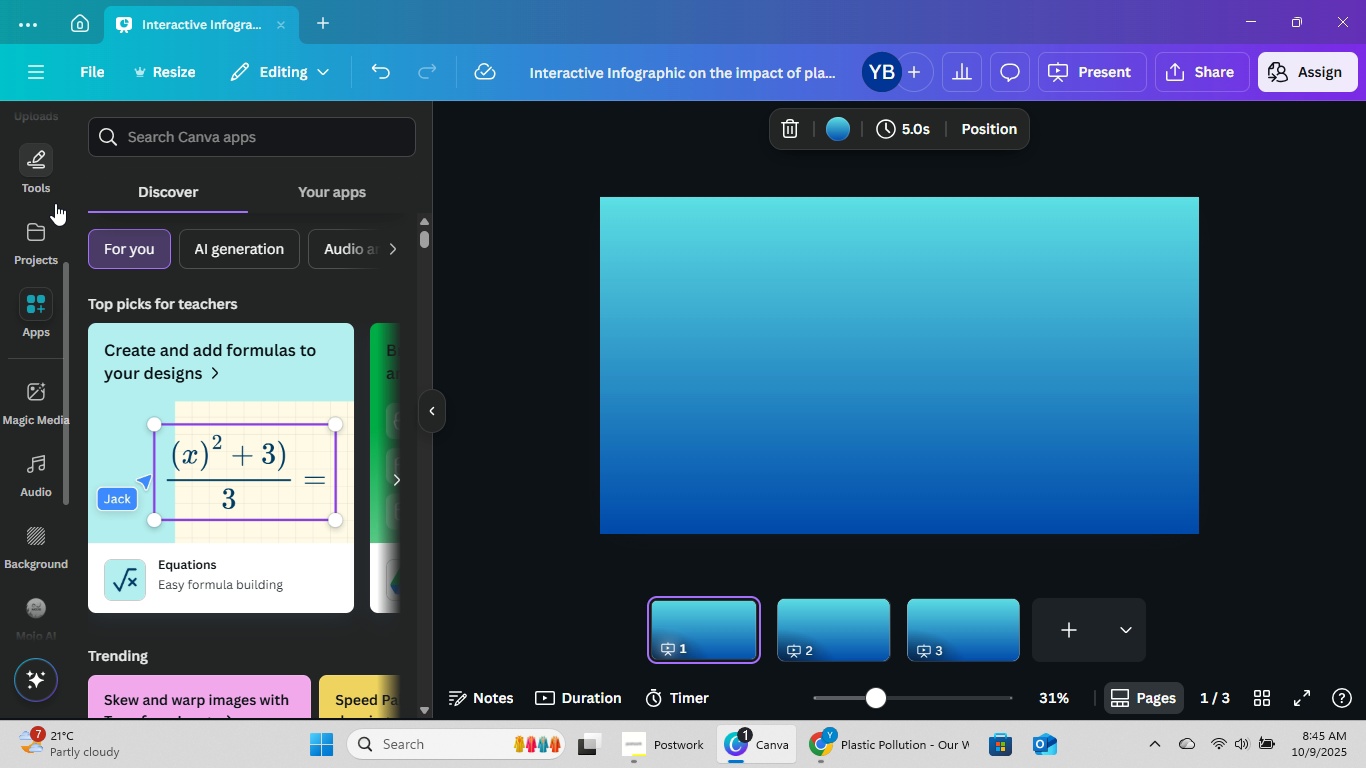 
scroll: coordinate [39, 323], scroll_direction: up, amount: 4.0
 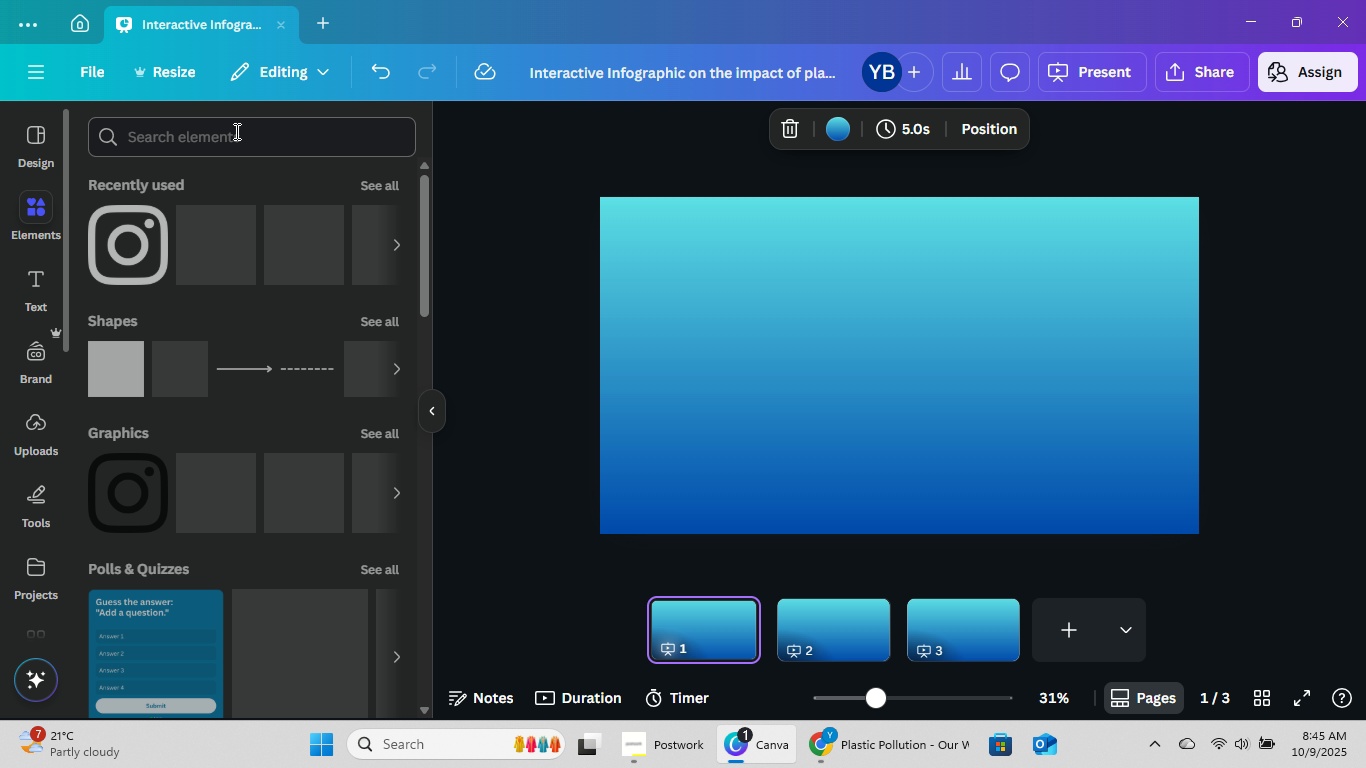 
left_click([235, 131])
 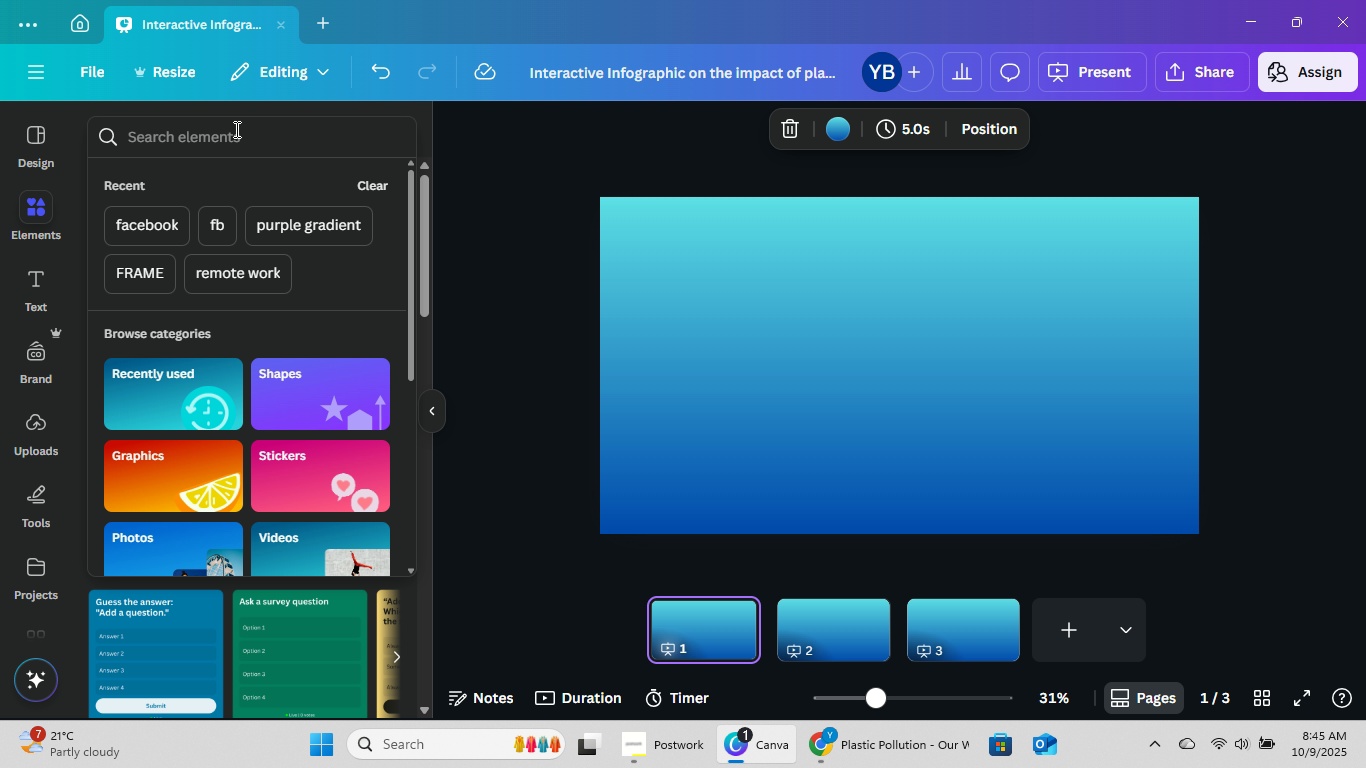 
type(button)
 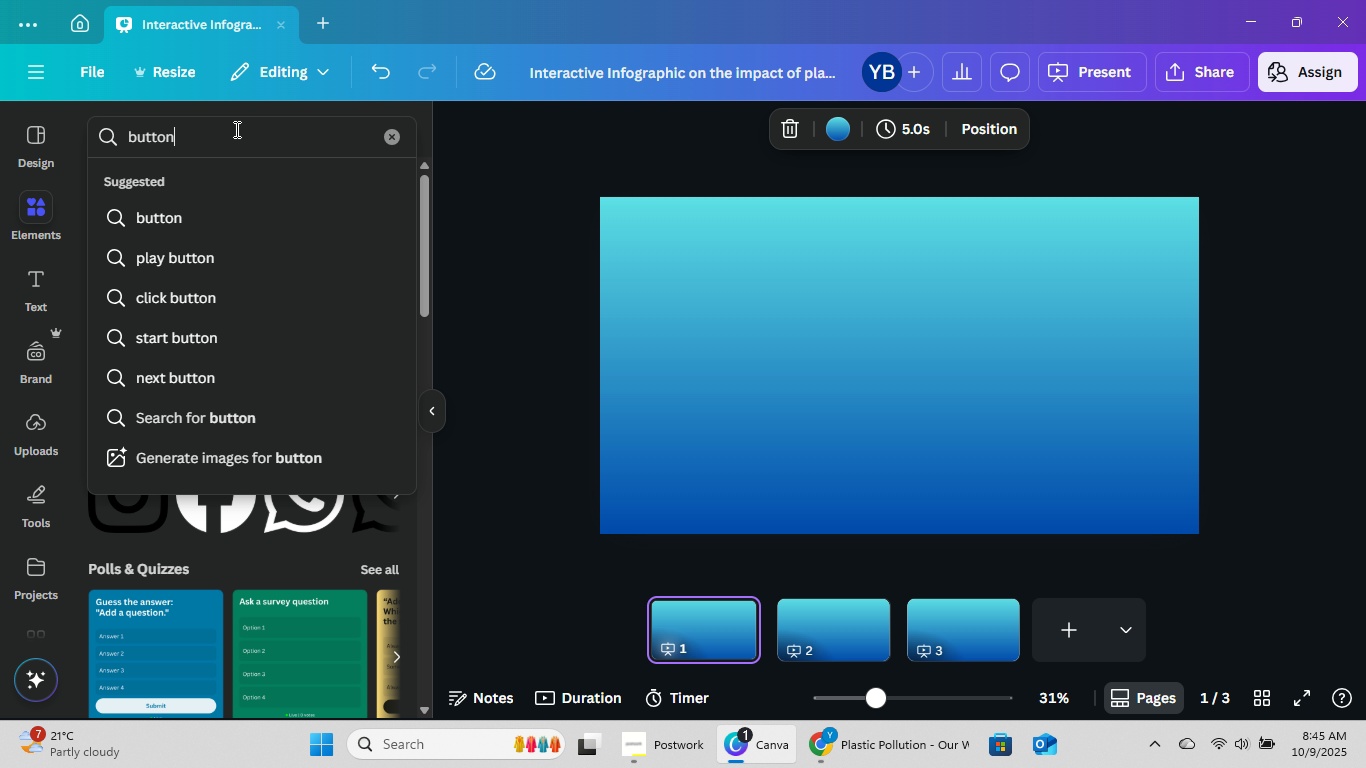 
key(Enter)
 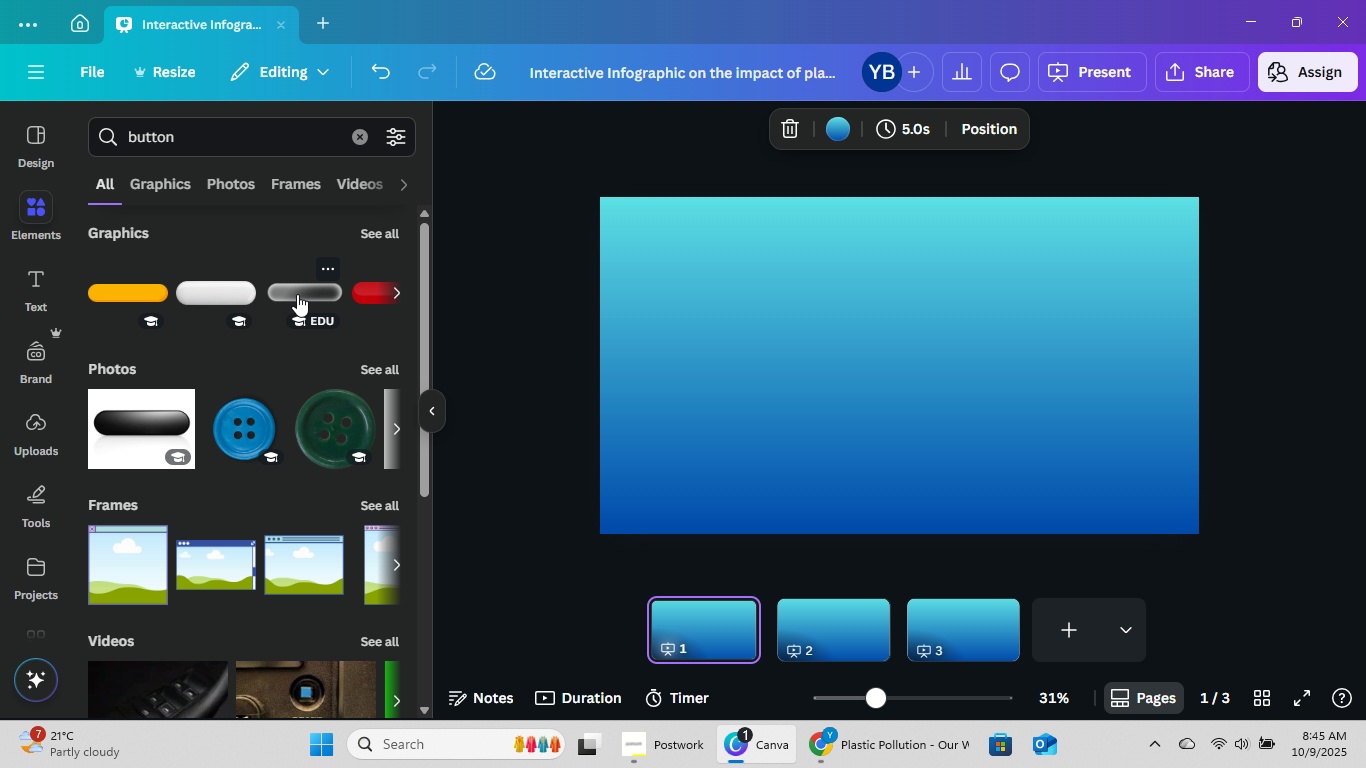 
left_click([309, 293])
 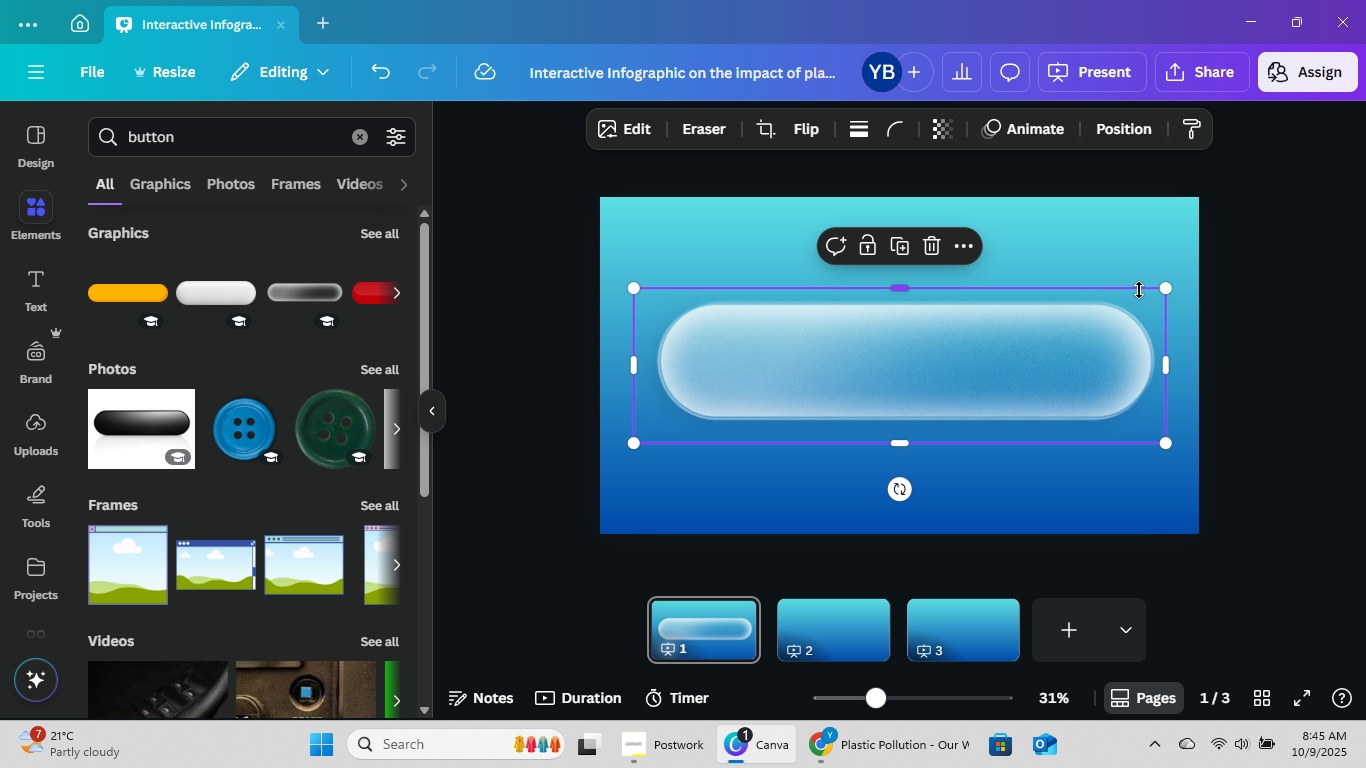 
left_click_drag(start_coordinate=[1165, 286], to_coordinate=[812, 422])
 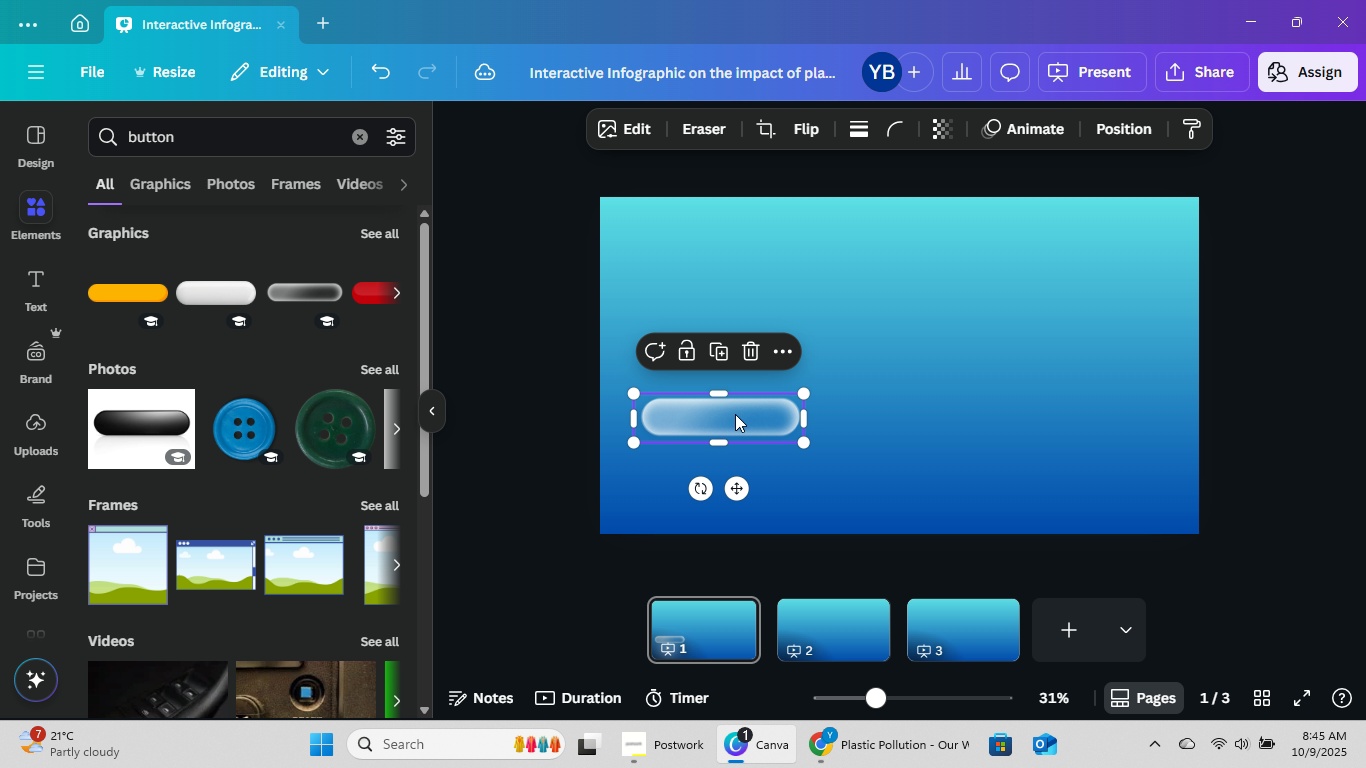 
left_click_drag(start_coordinate=[735, 413], to_coordinate=[916, 431])
 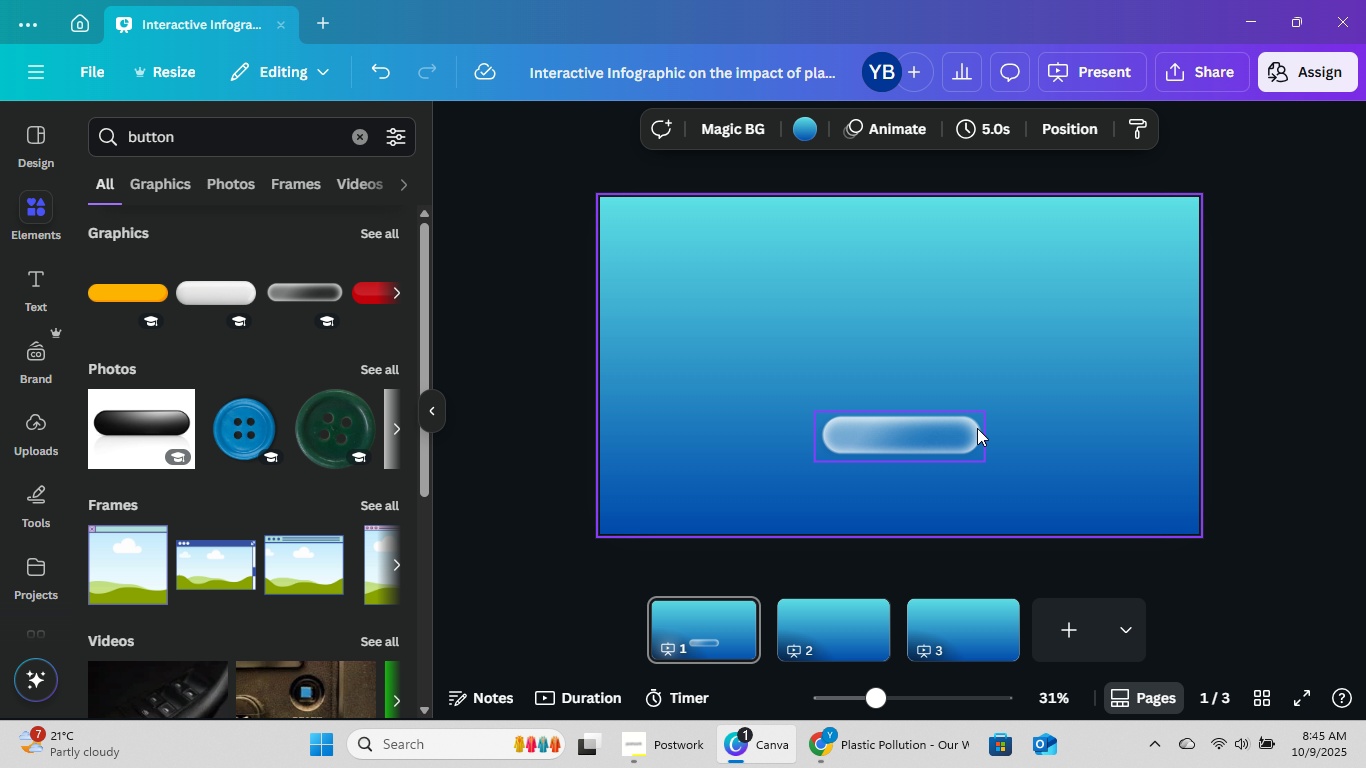 
left_click_drag(start_coordinate=[961, 426], to_coordinate=[958, 433])
 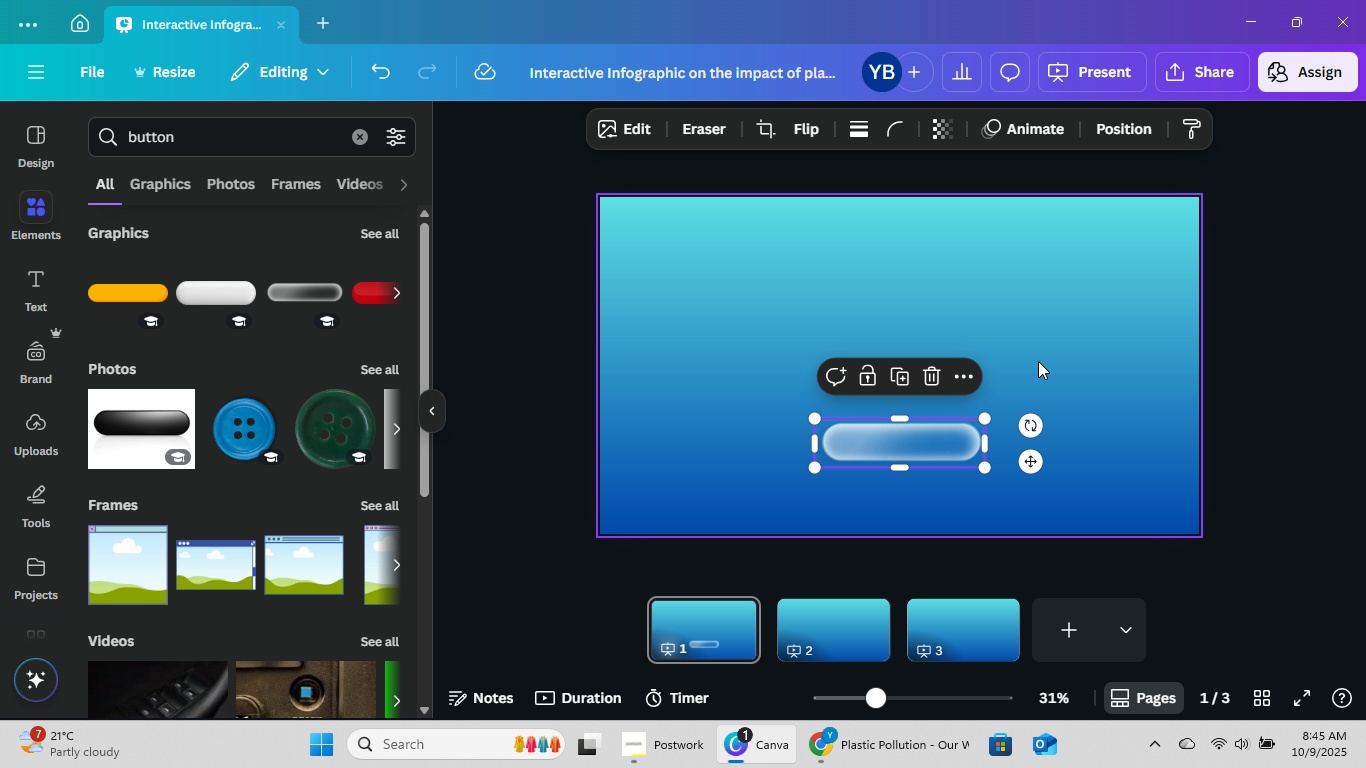 
left_click([1040, 366])
 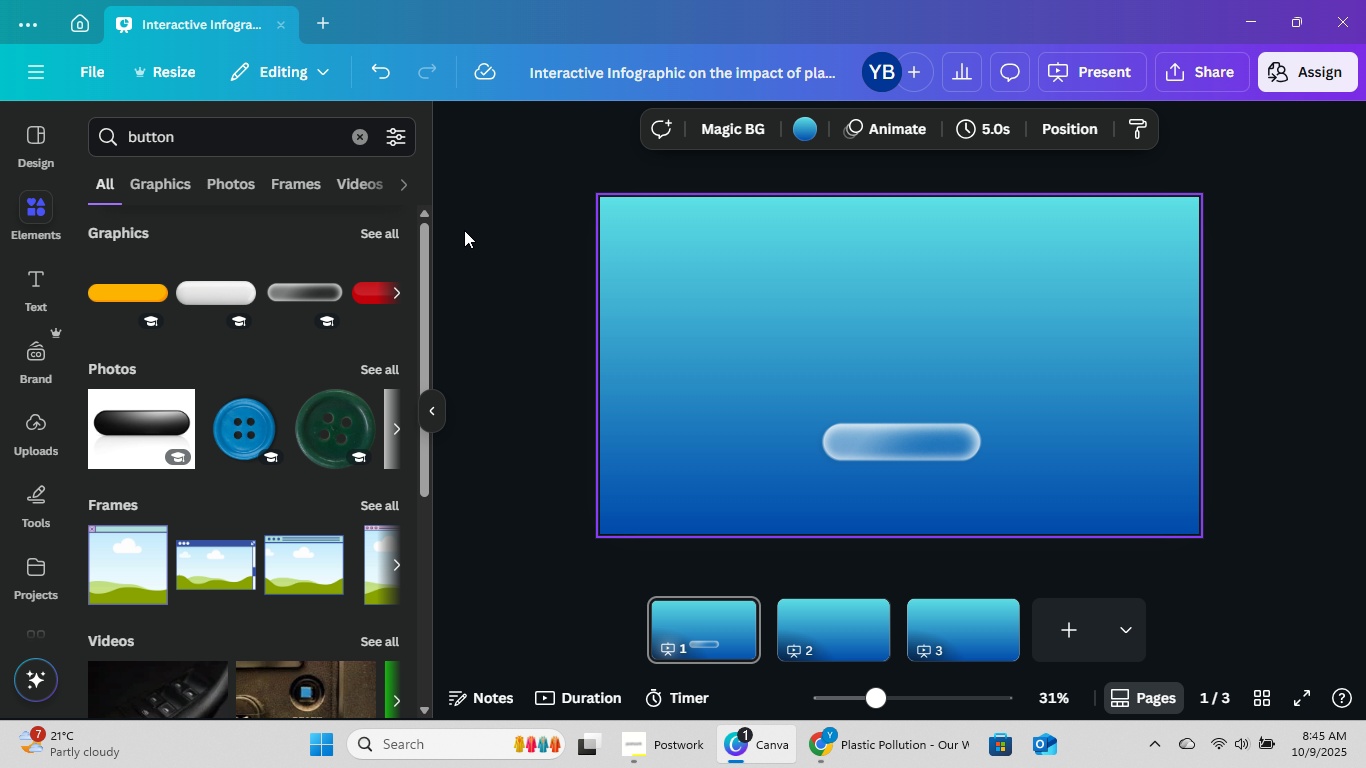 
left_click([41, 144])
 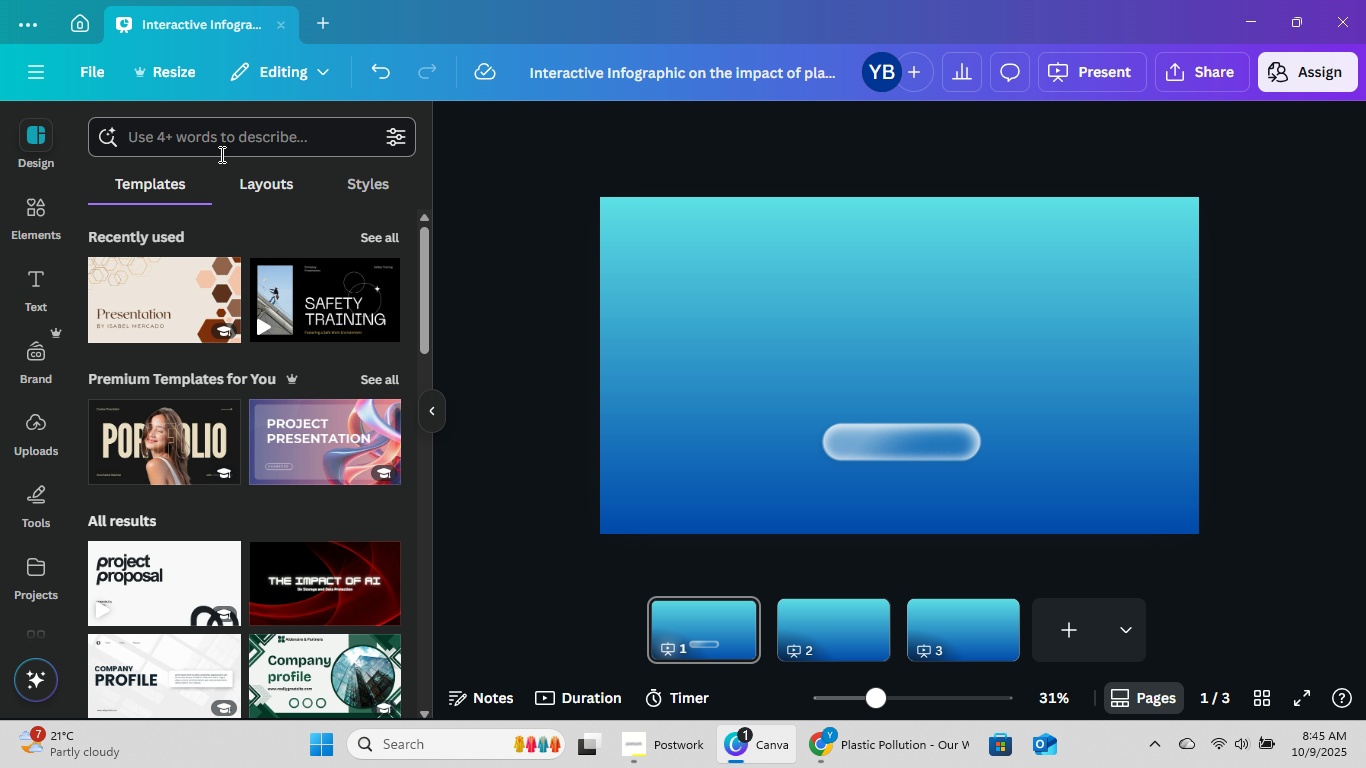 
left_click([220, 153])
 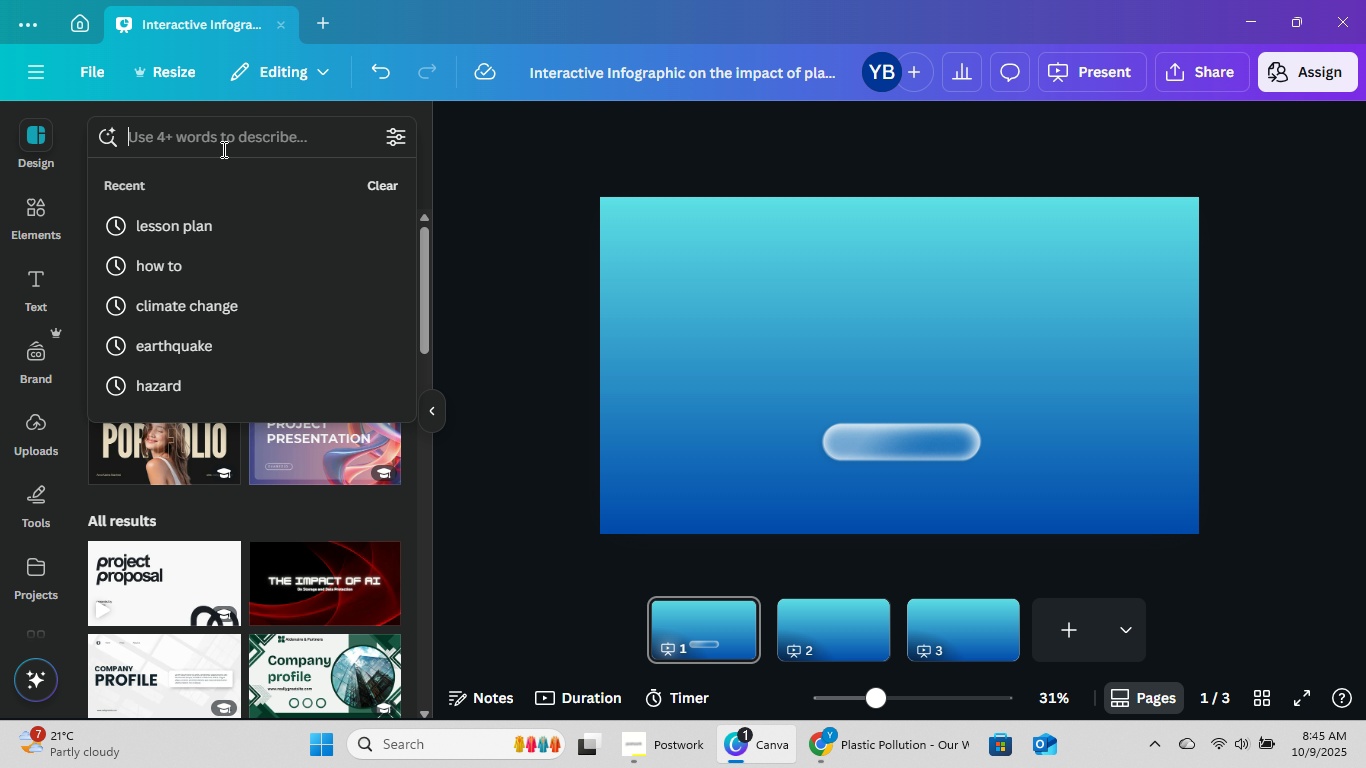 
type(infographic)
 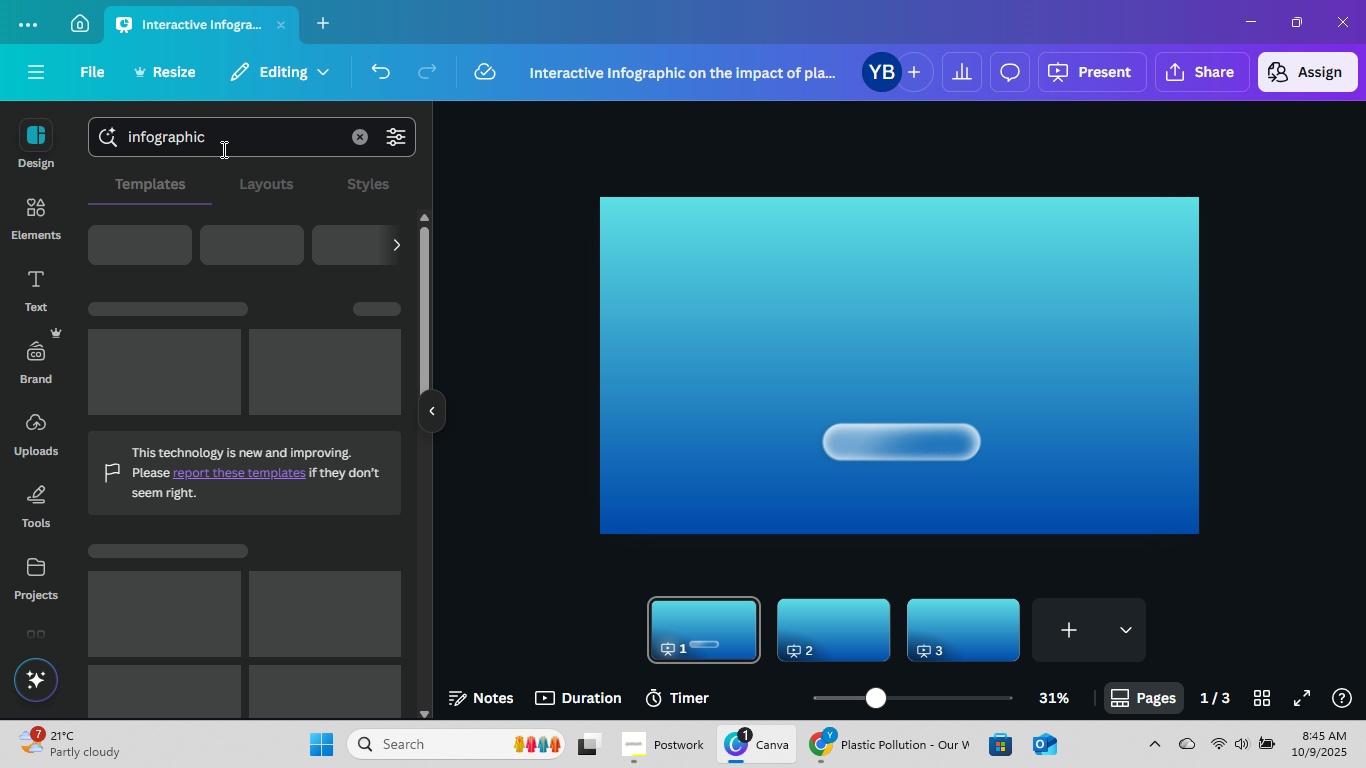 
key(Enter)
 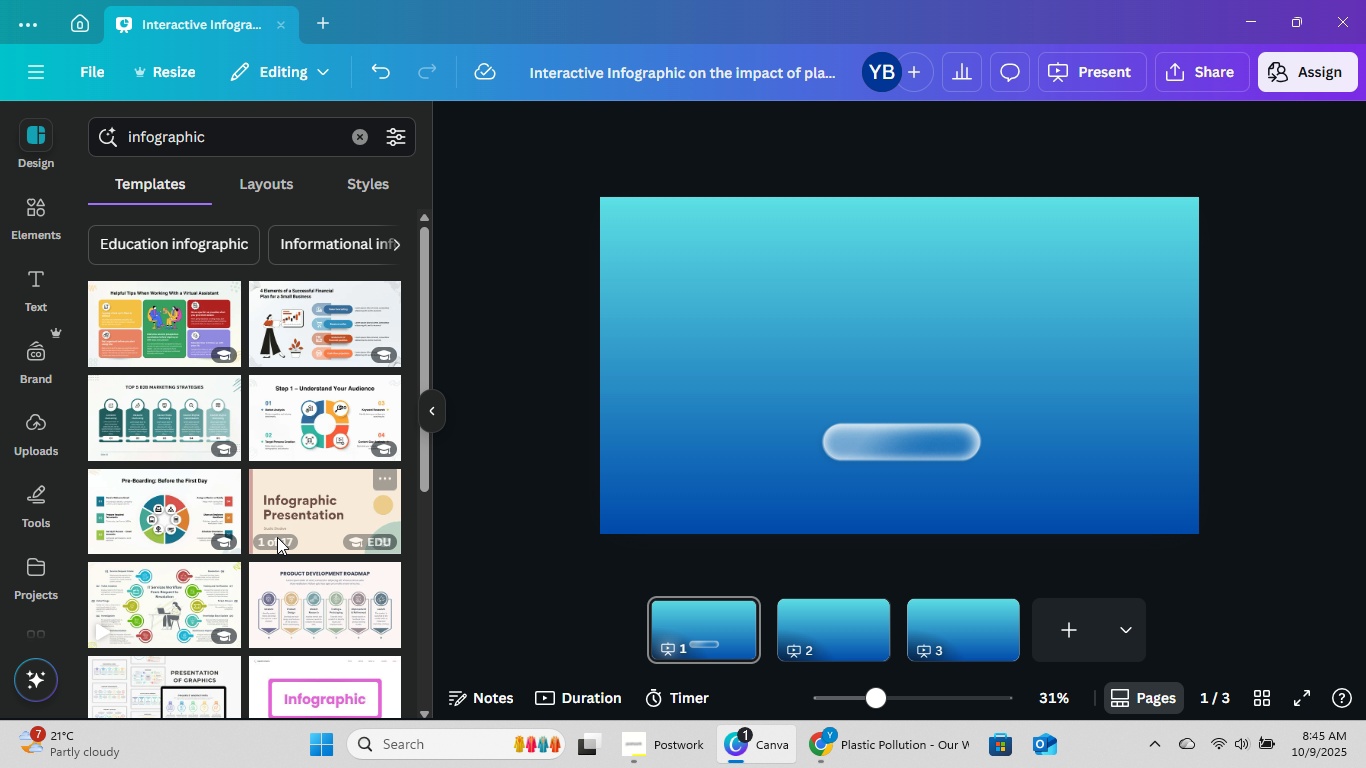 
scroll: coordinate [351, 424], scroll_direction: down, amount: 9.0
 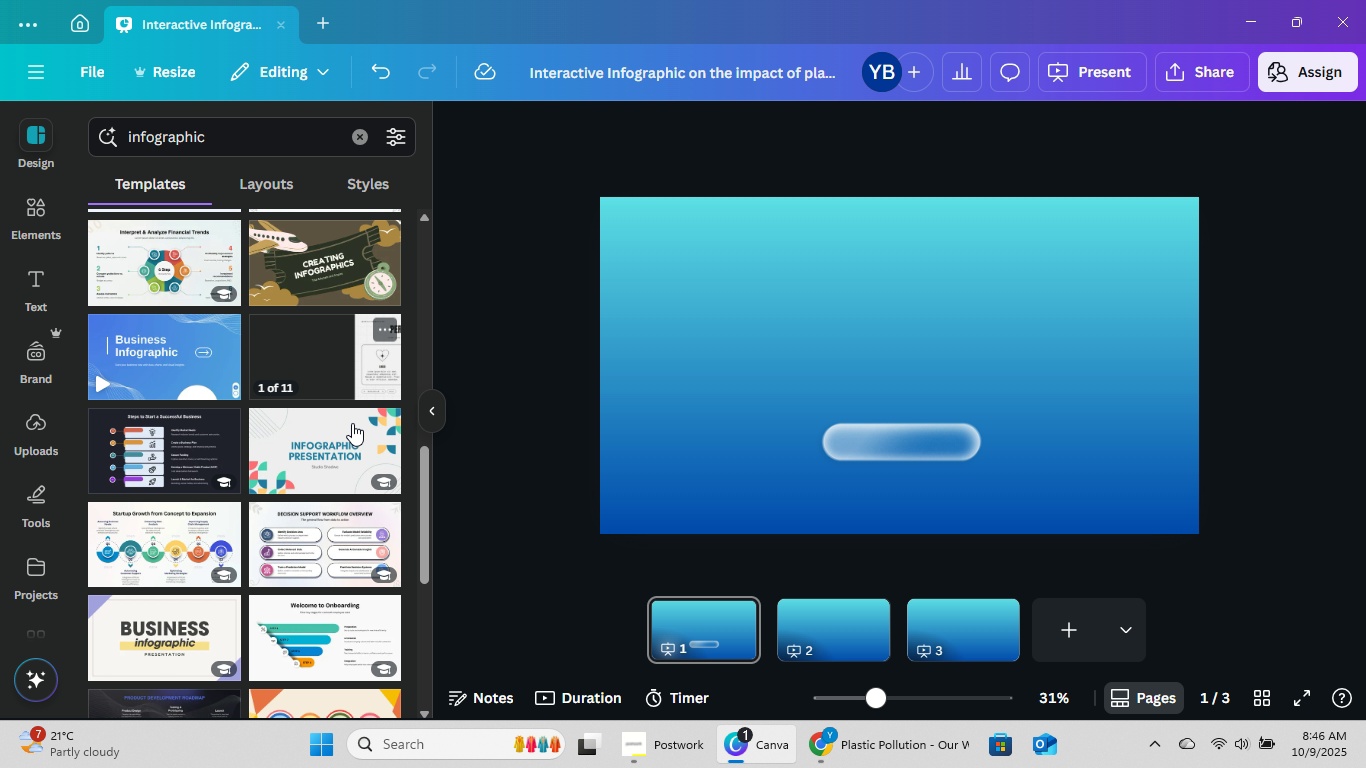 
wait(6.24)
 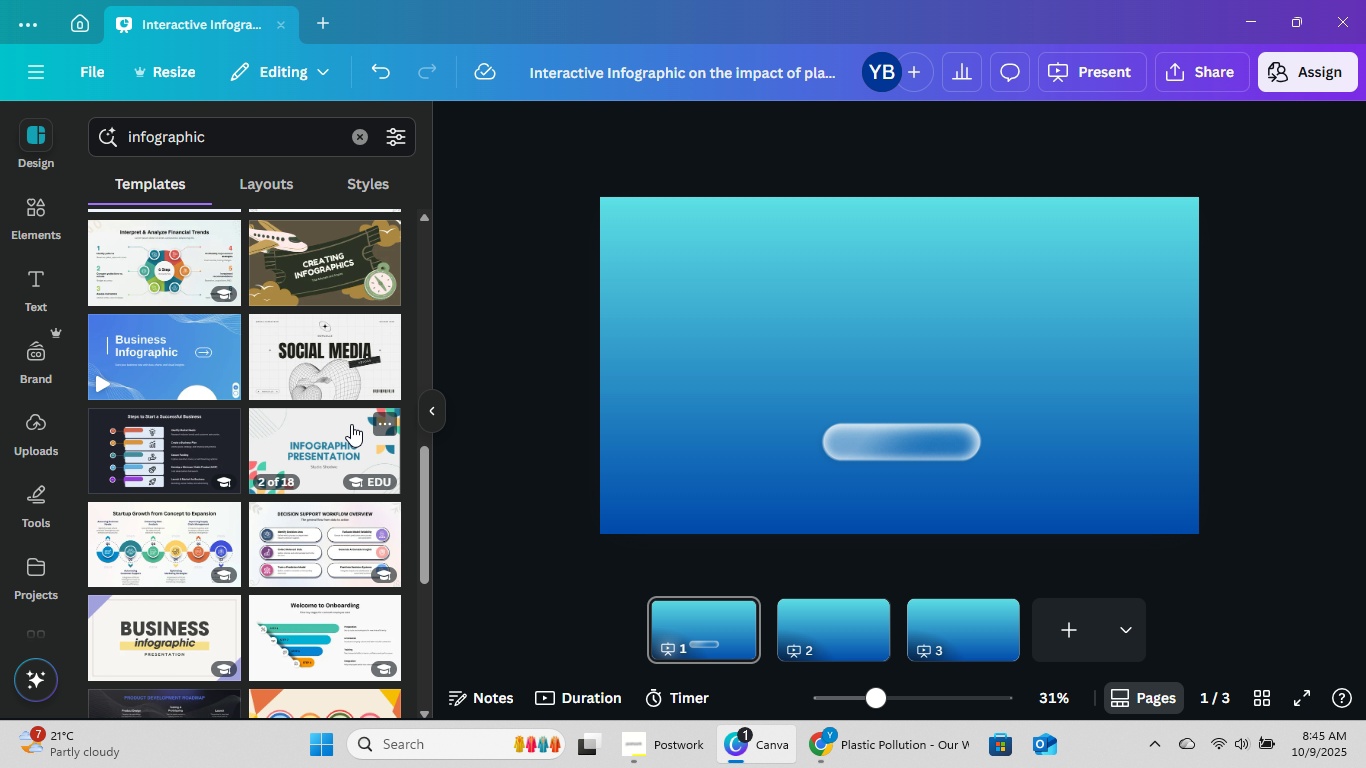 
left_click([347, 363])
 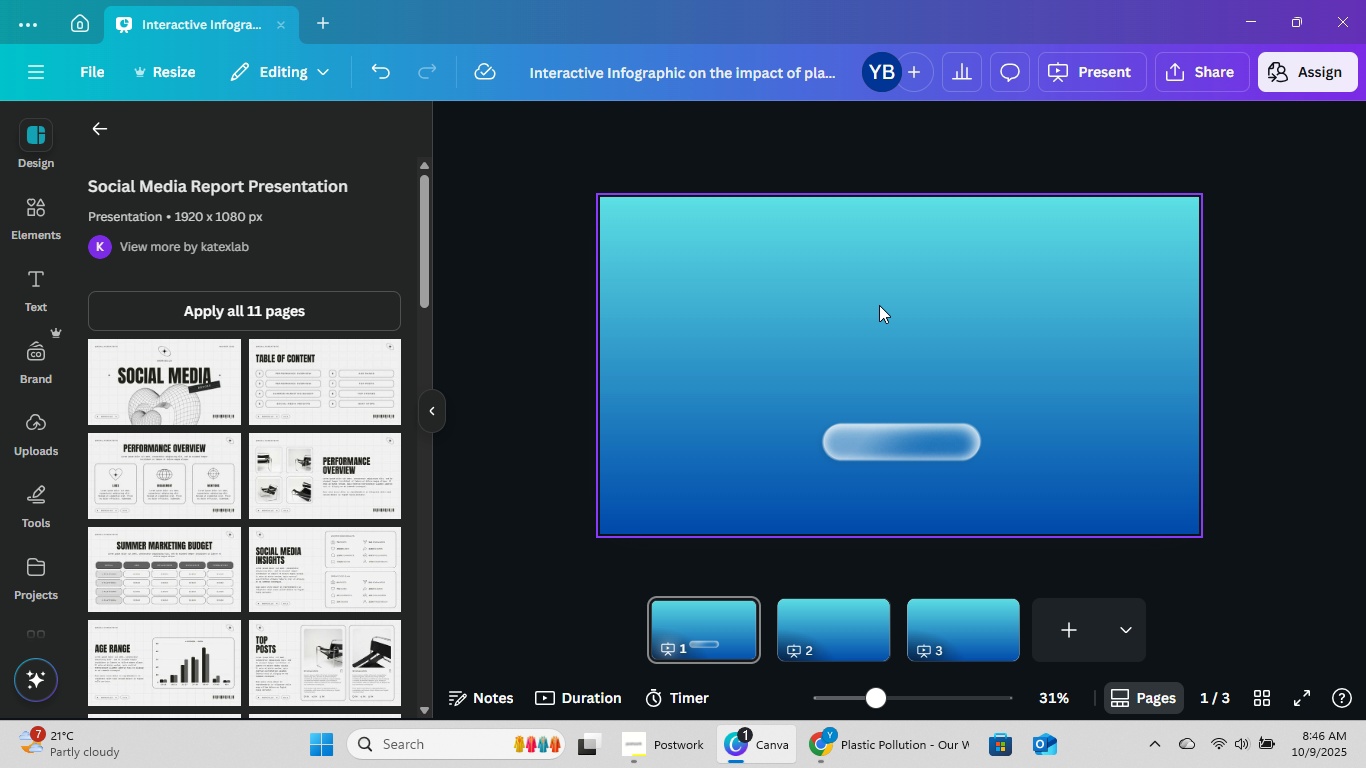 
left_click([874, 281])
 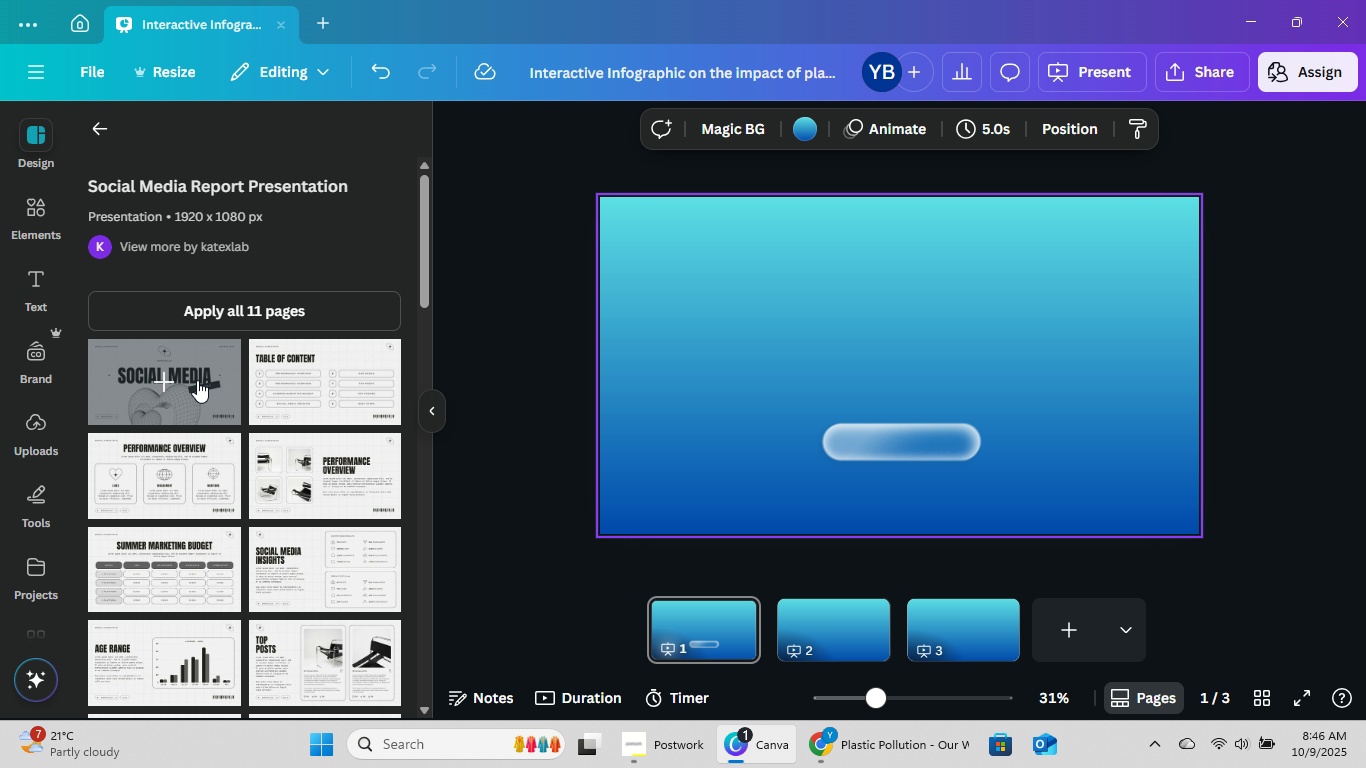 
left_click([197, 380])
 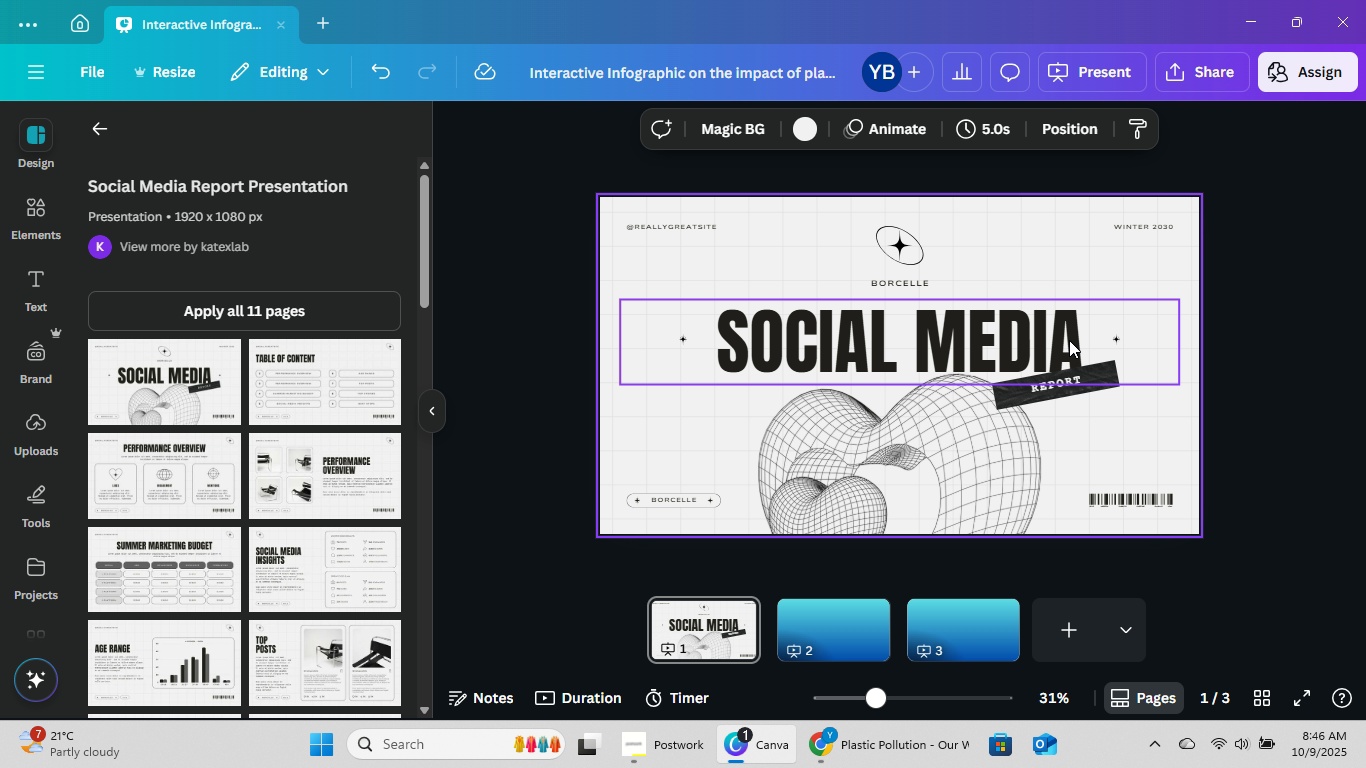 
left_click([1096, 329])
 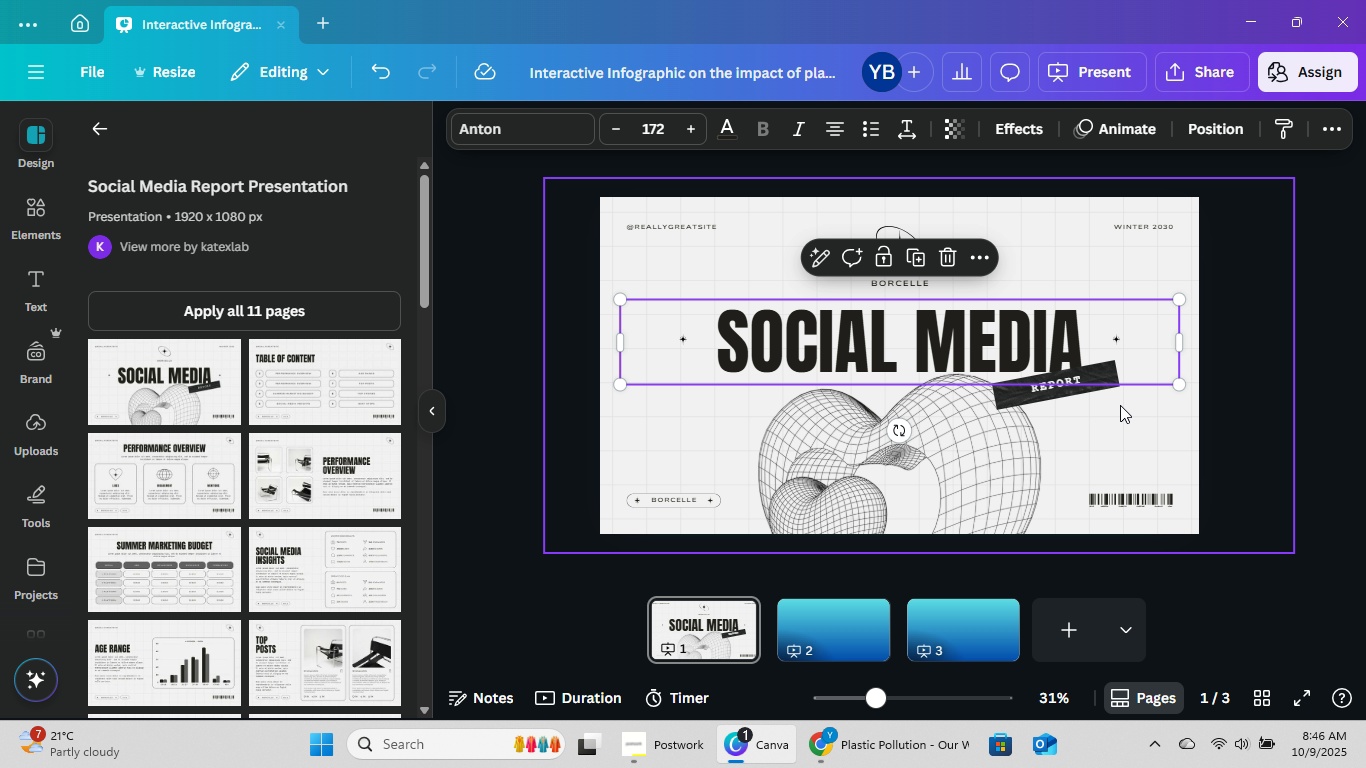 
left_click([1110, 392])
 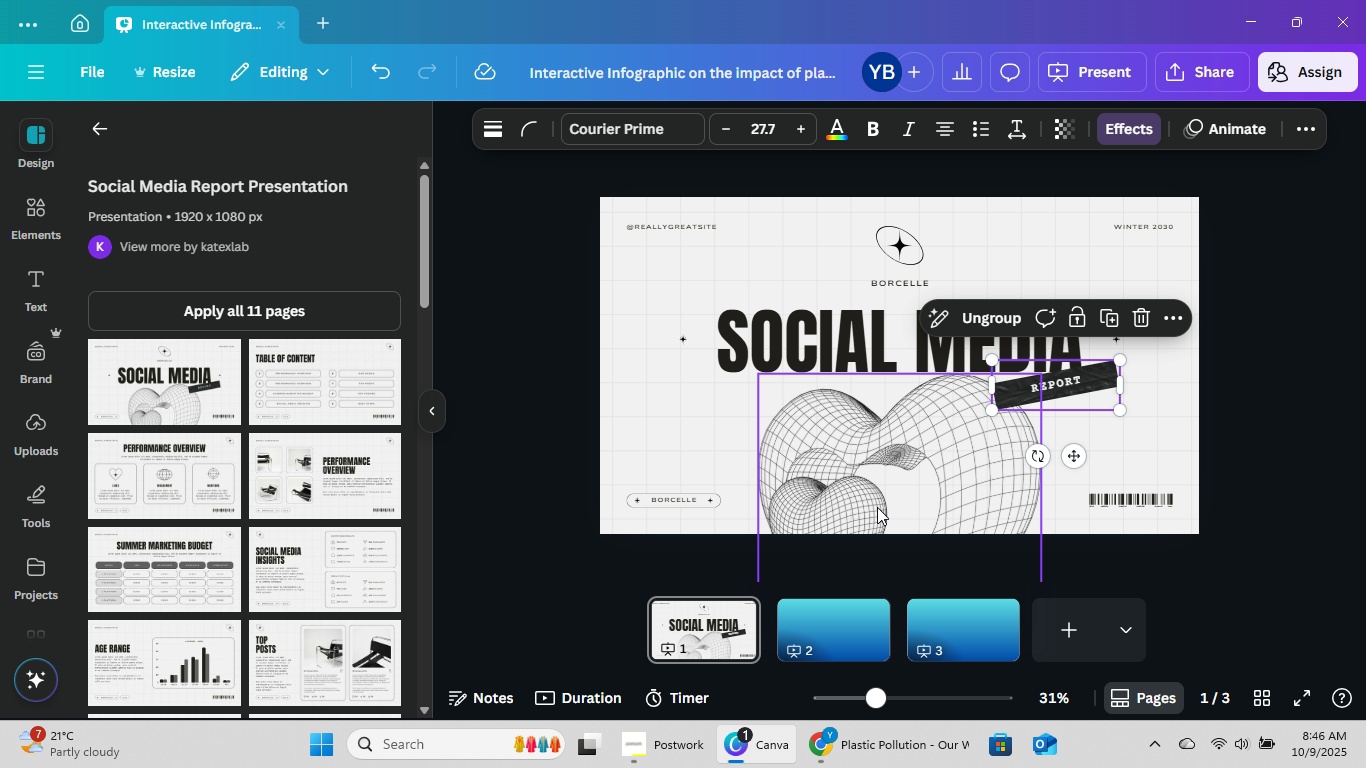 
left_click([686, 504])
 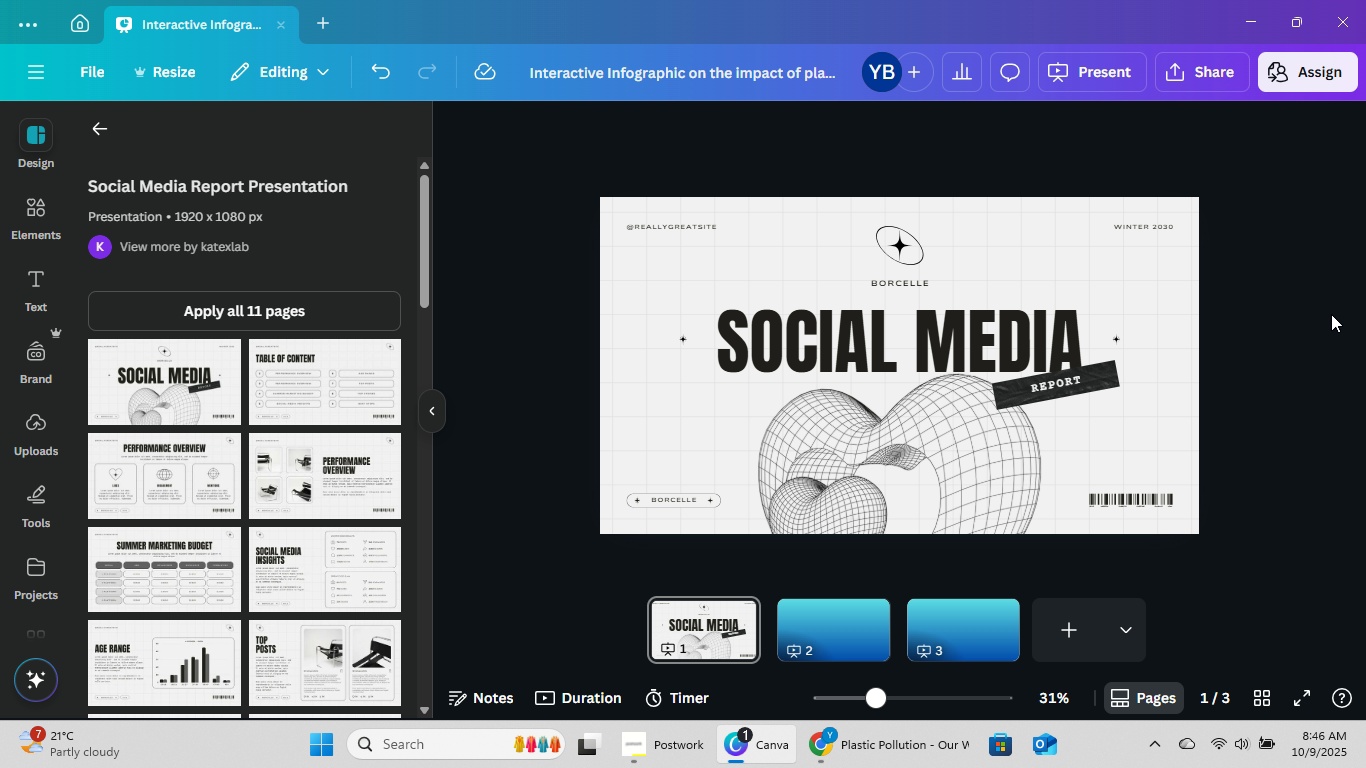 
left_click([984, 340])
 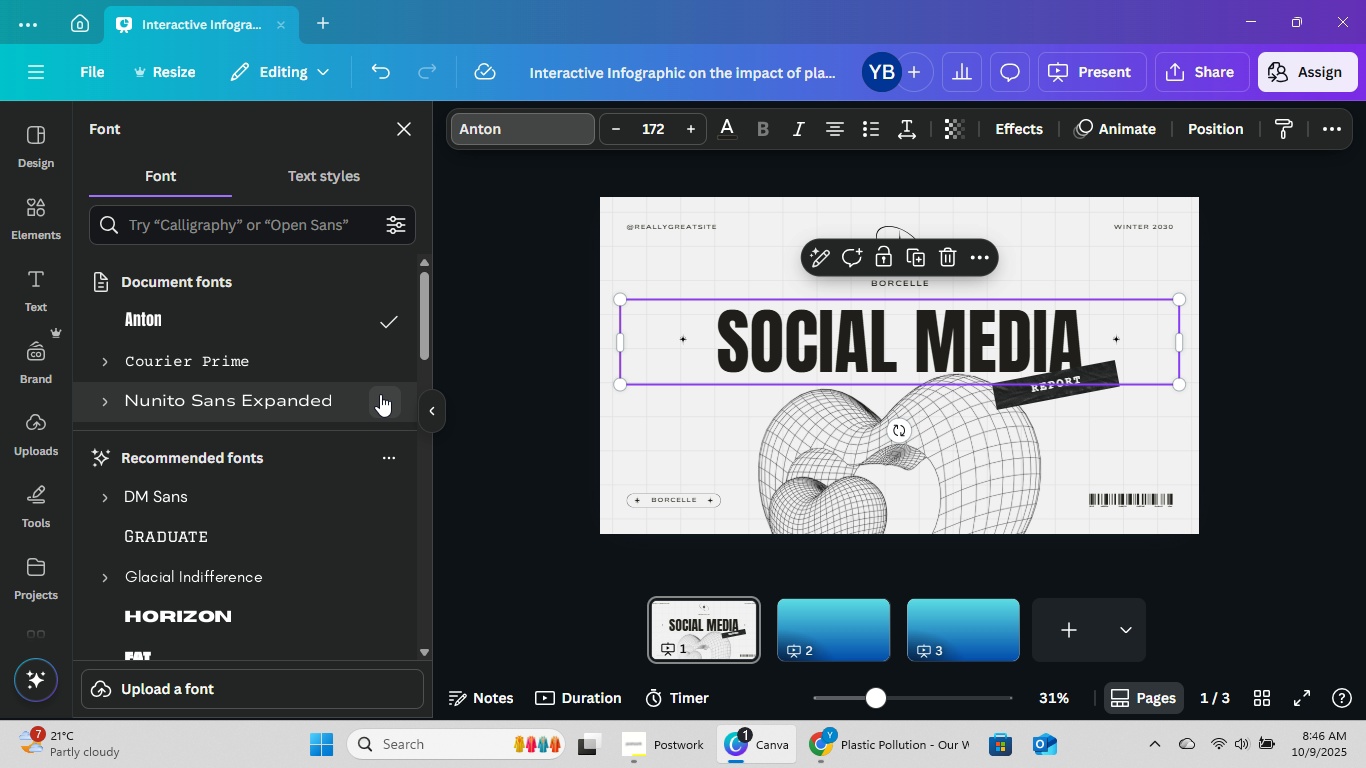 
left_click([389, 333])
 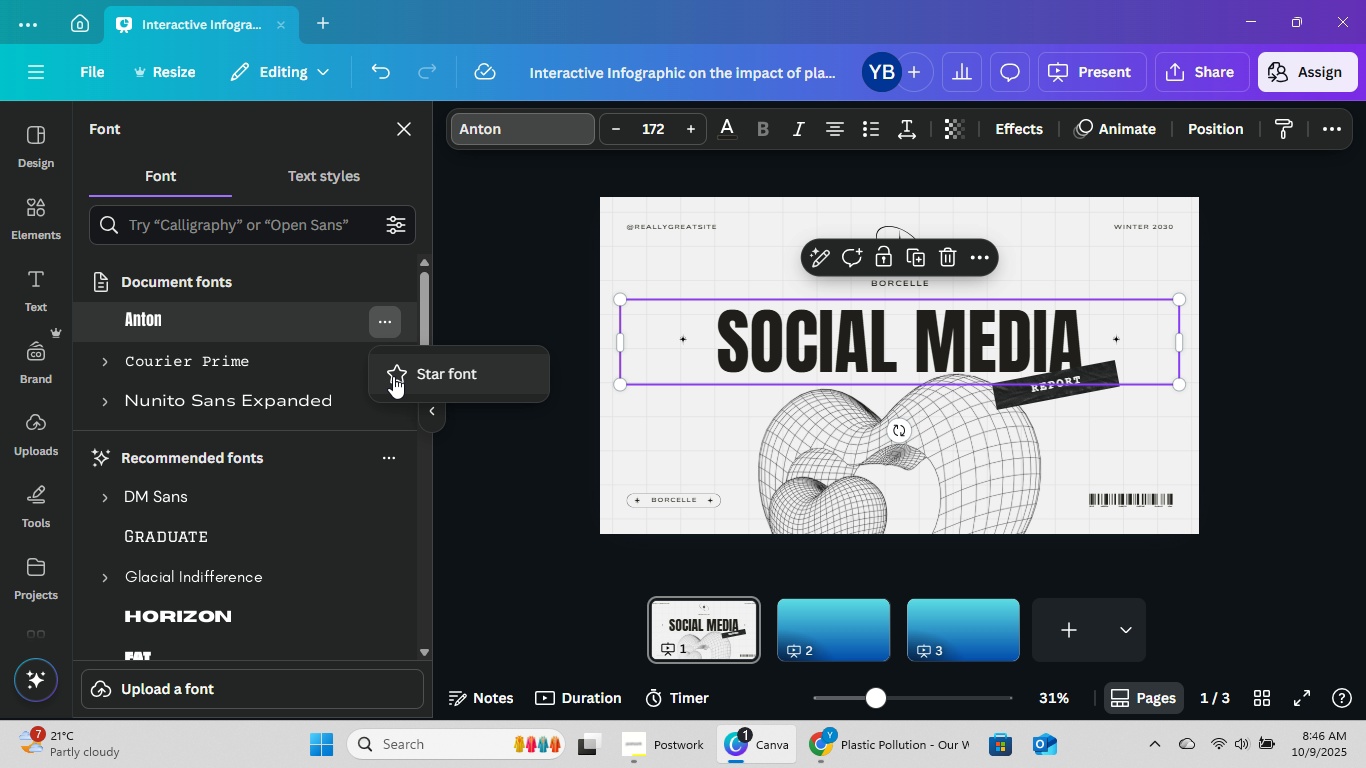 
left_click([393, 375])
 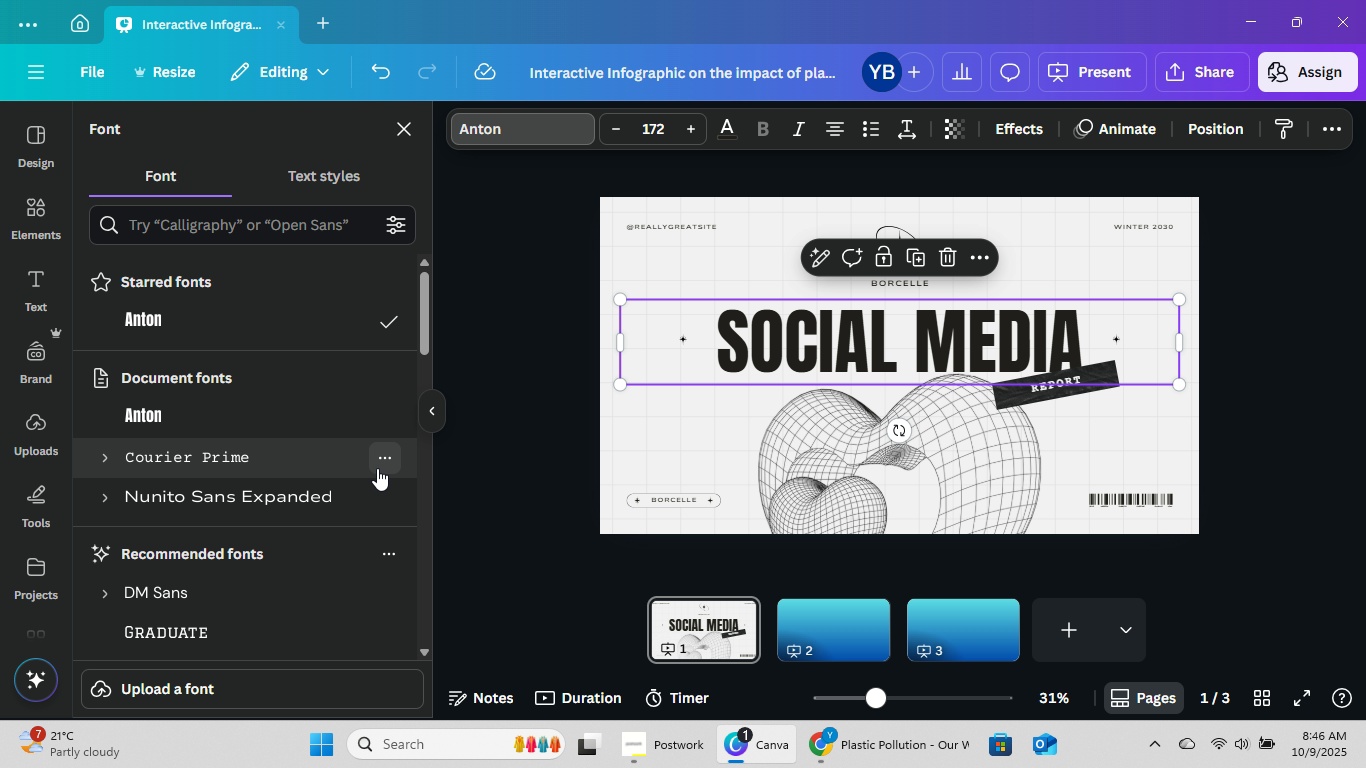 
left_click([387, 456])
 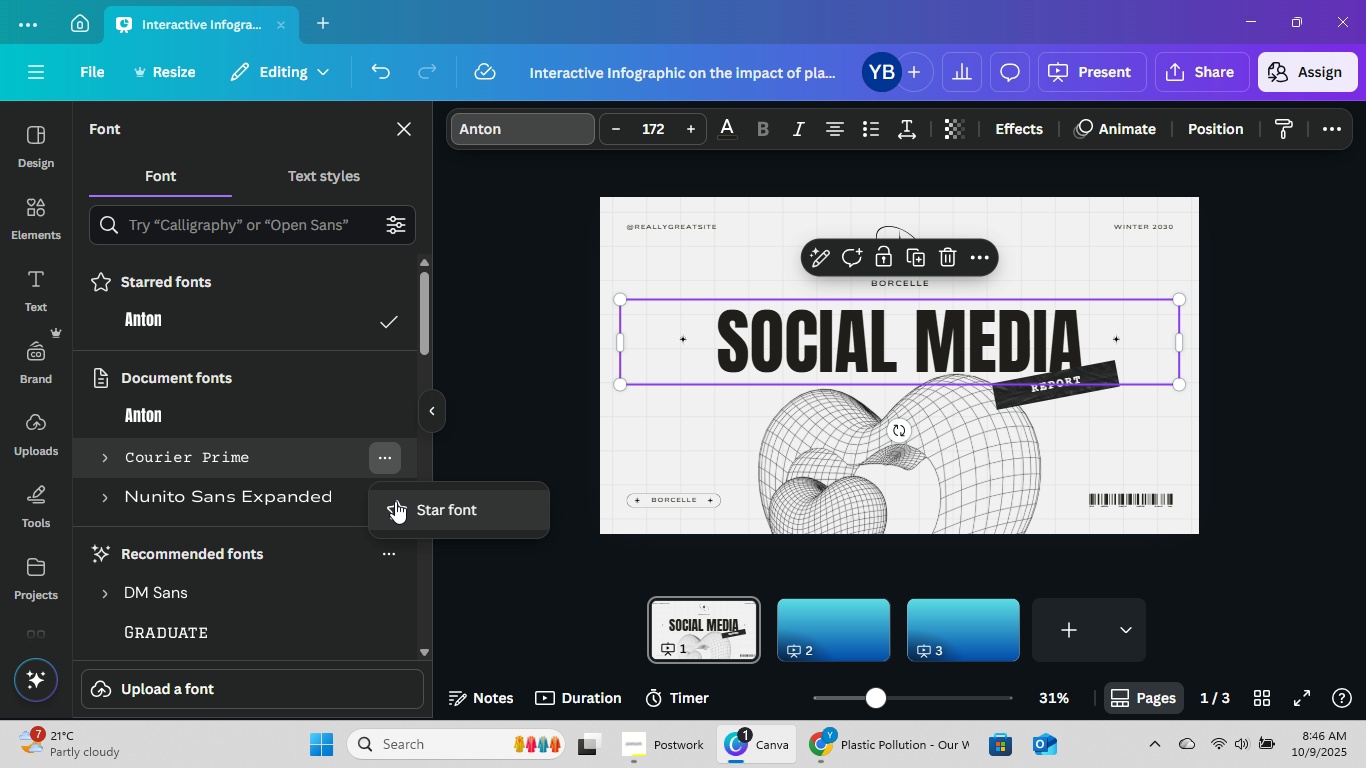 
left_click([395, 501])
 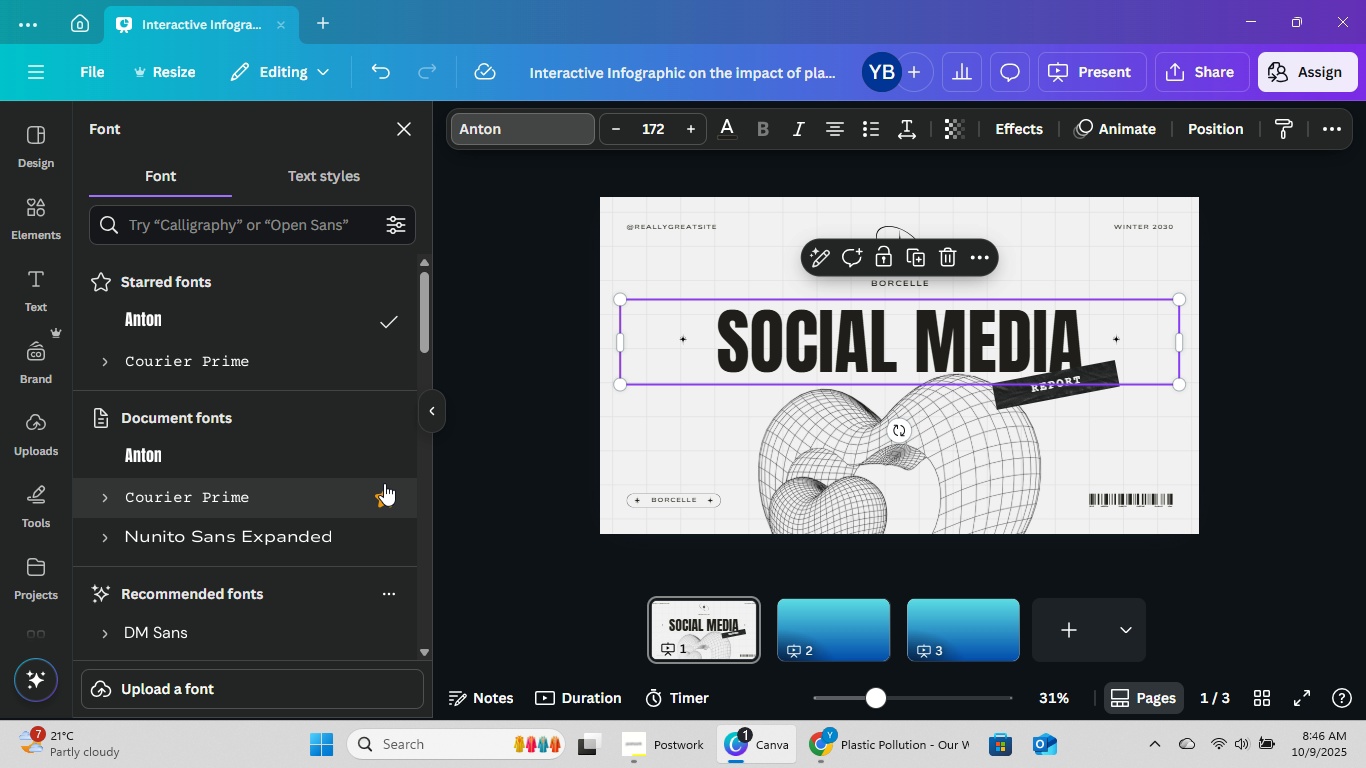 
left_click([384, 482])
 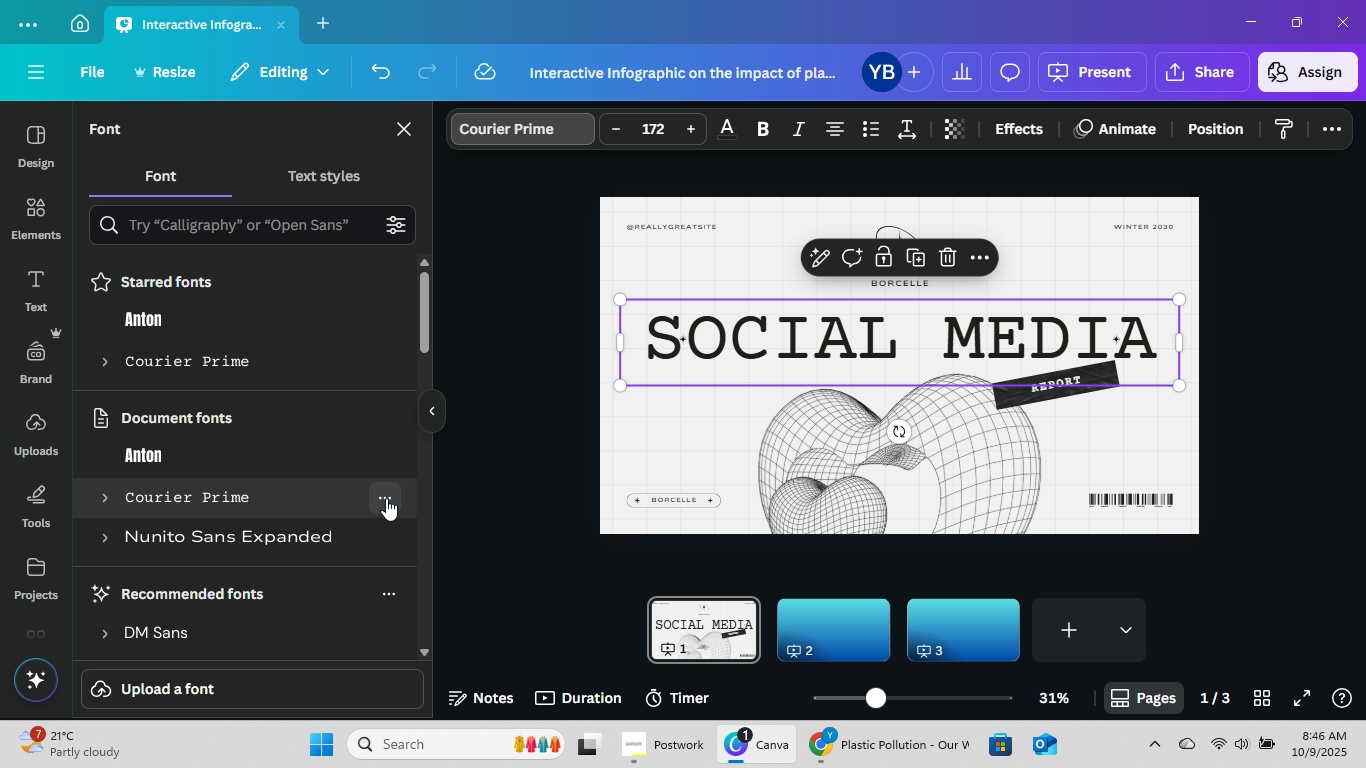 
left_click([386, 498])
 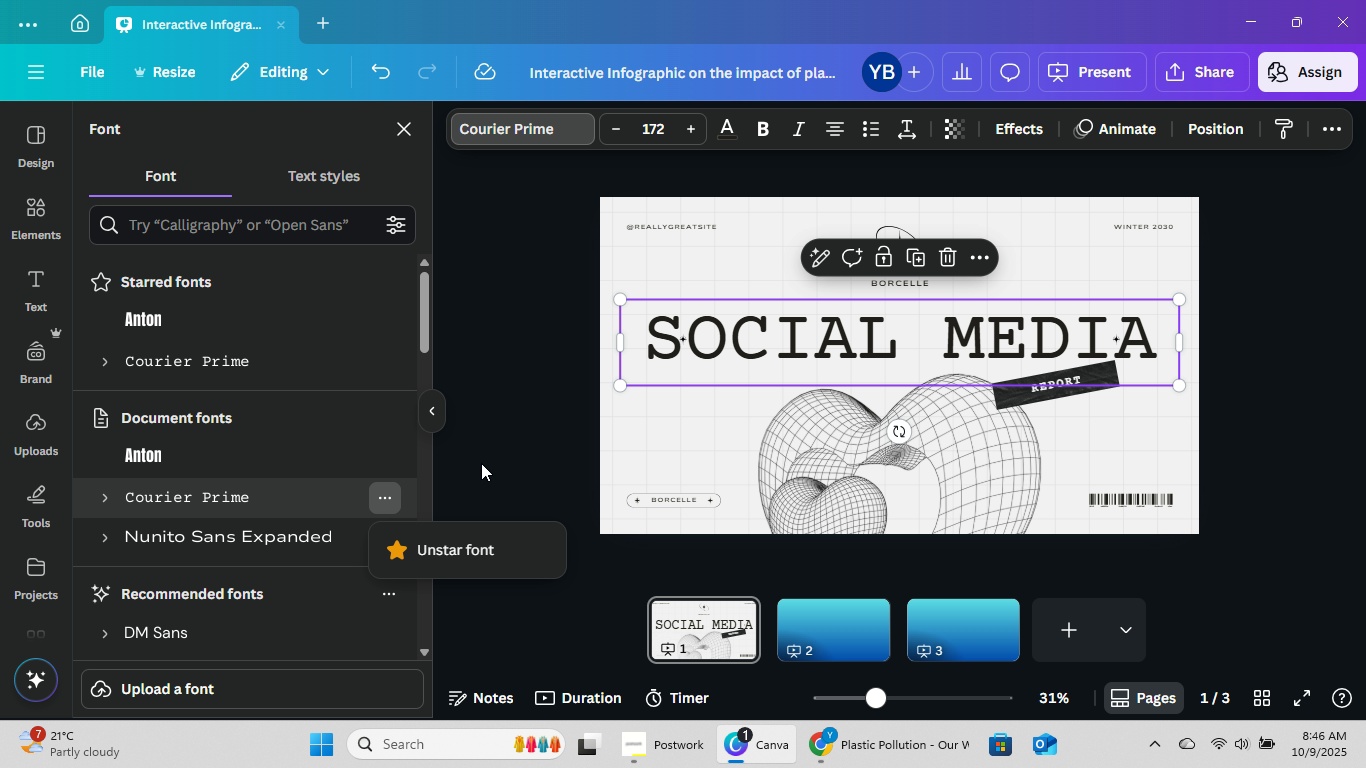 
left_click([460, 461])
 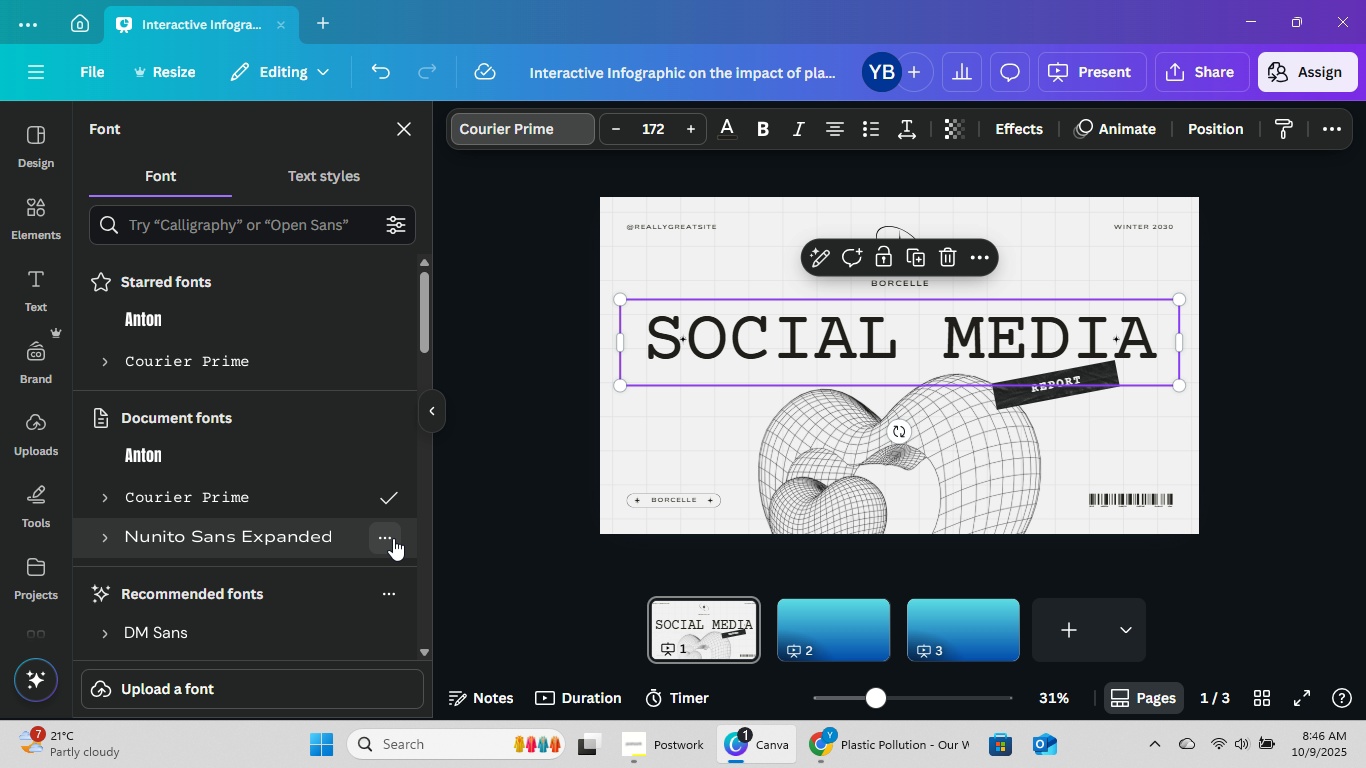 
left_click([393, 538])
 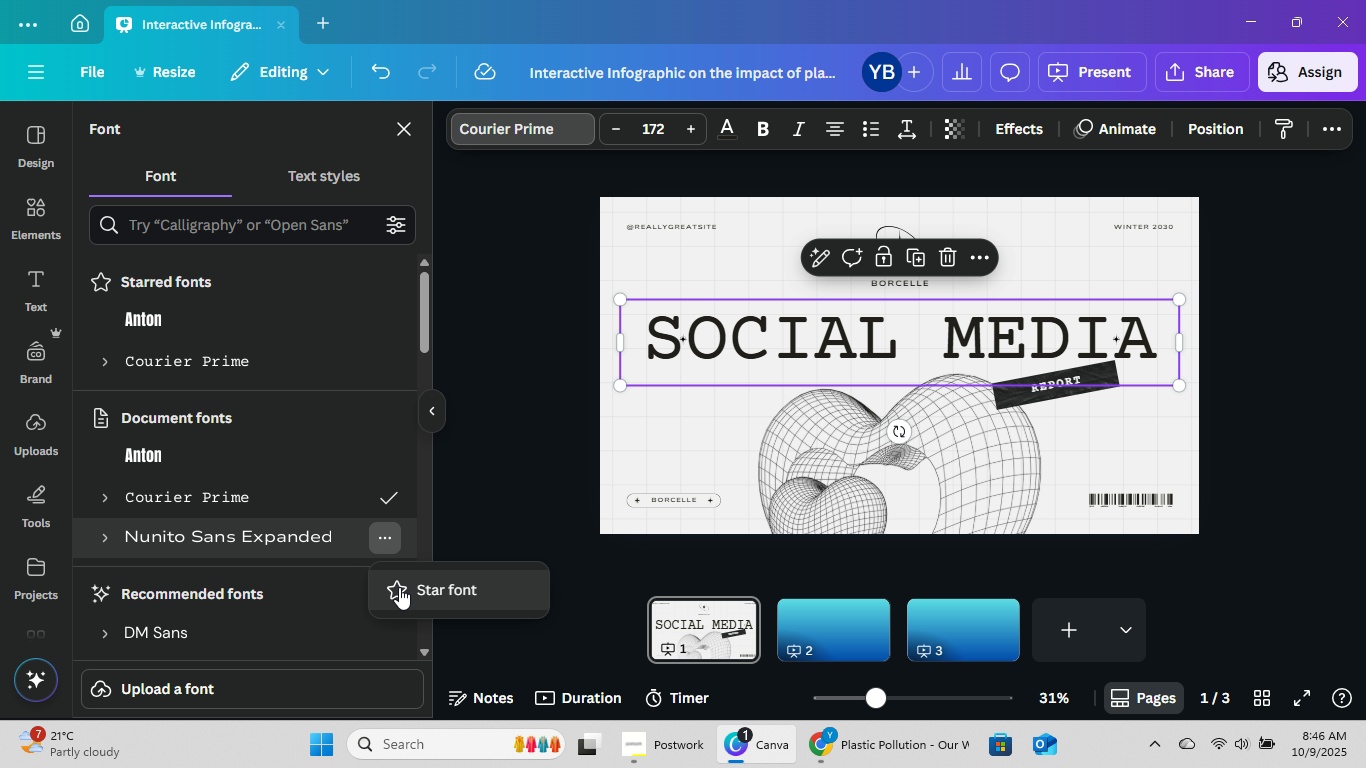 
left_click([399, 585])
 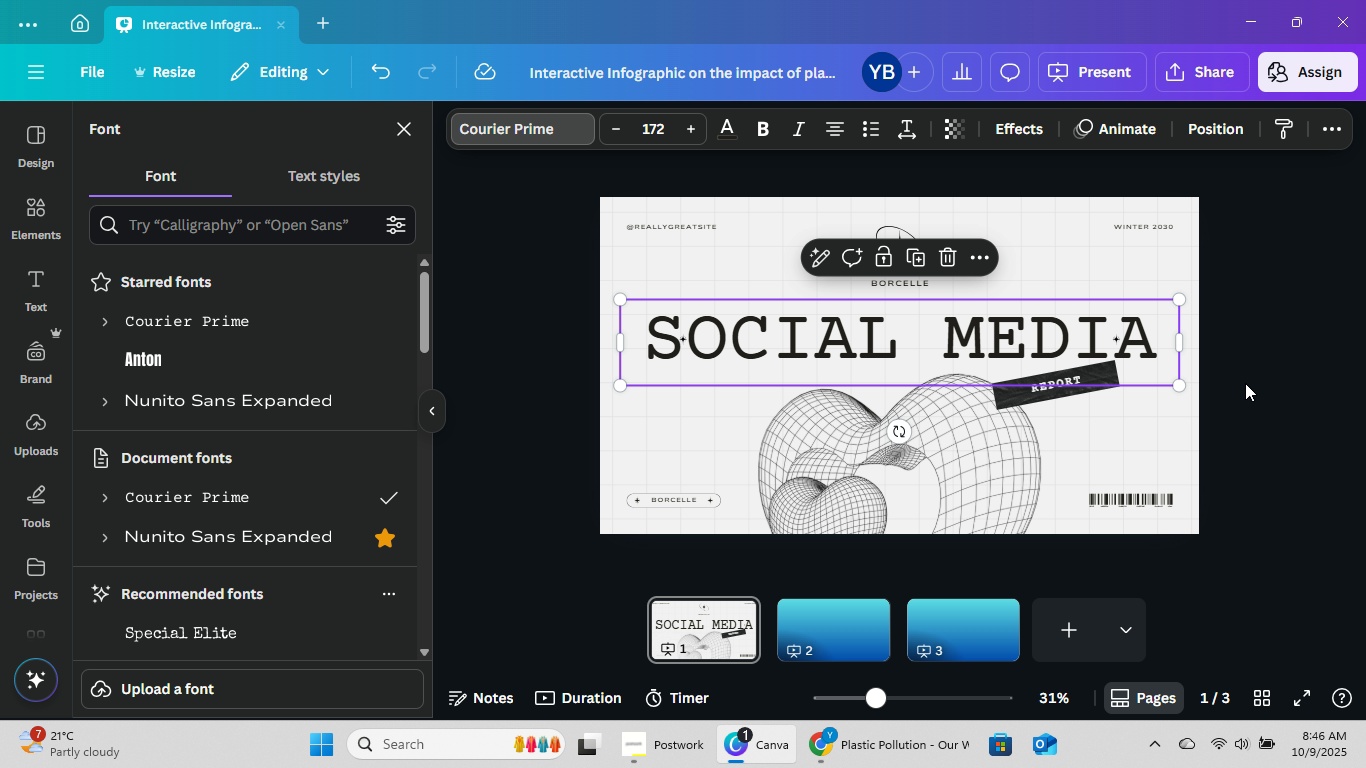 
left_click([1263, 382])
 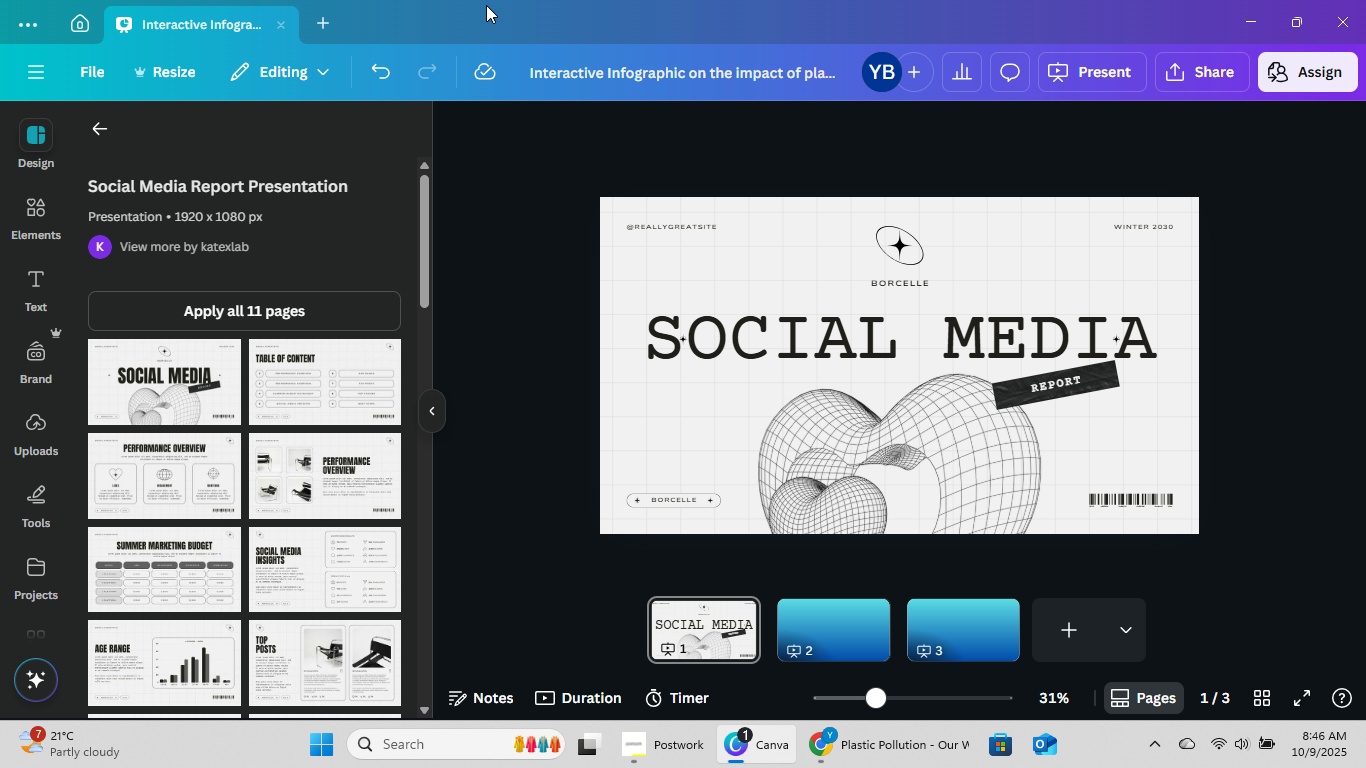 
left_click([377, 75])
 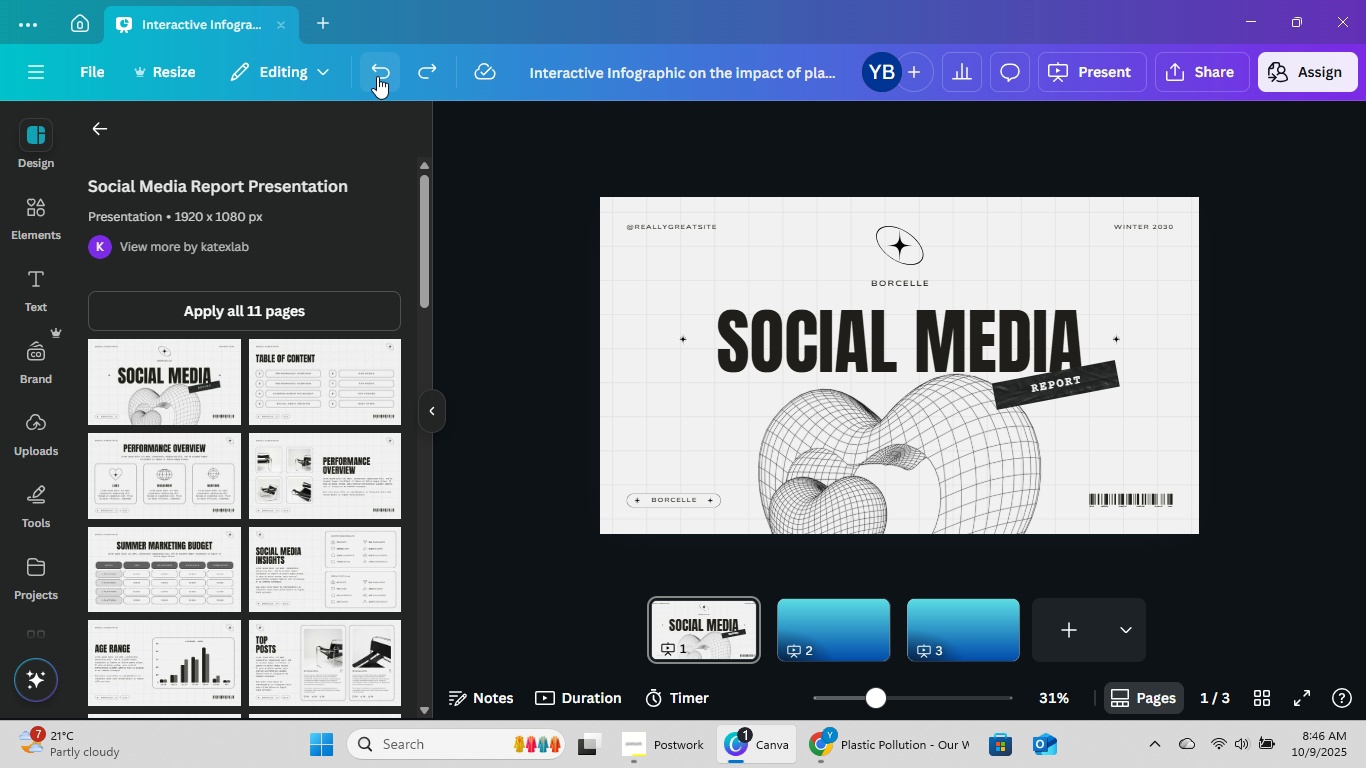 
left_click([377, 76])
 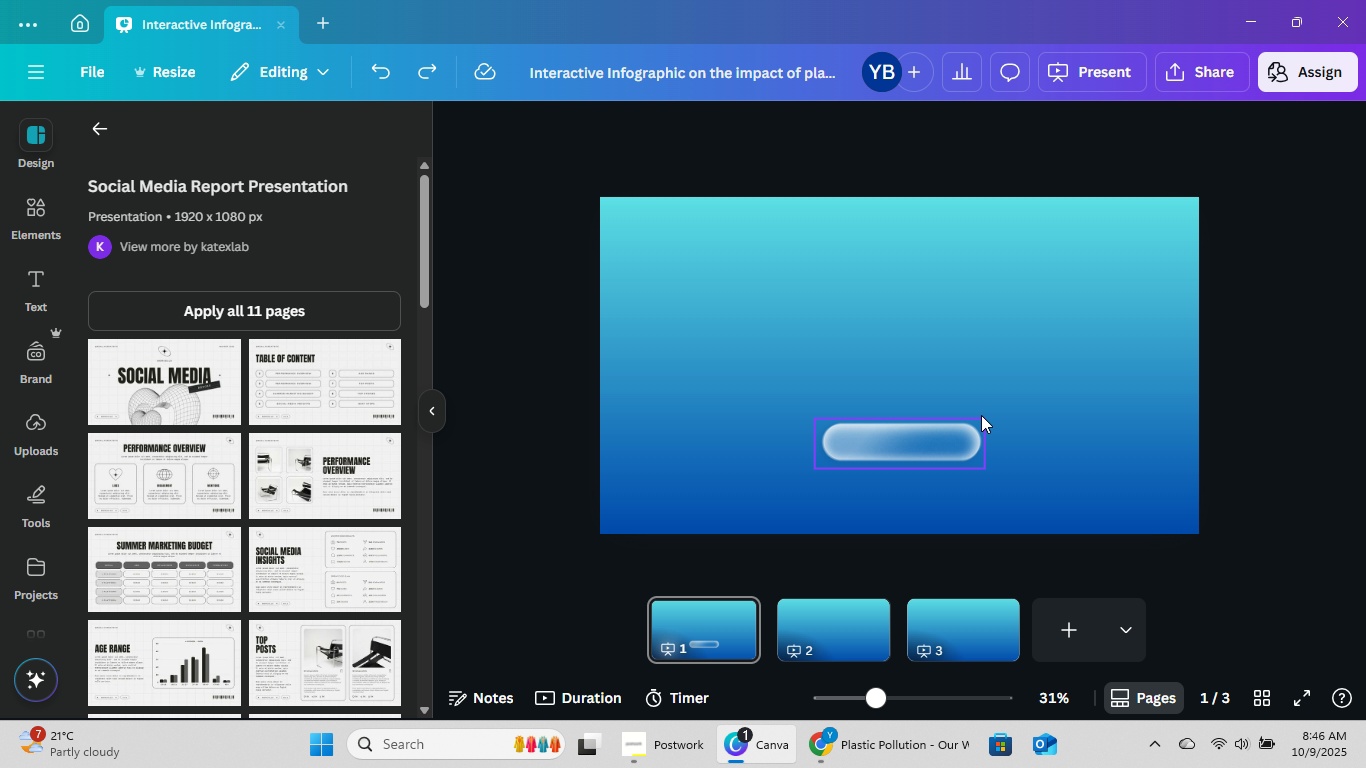 
left_click([988, 370])
 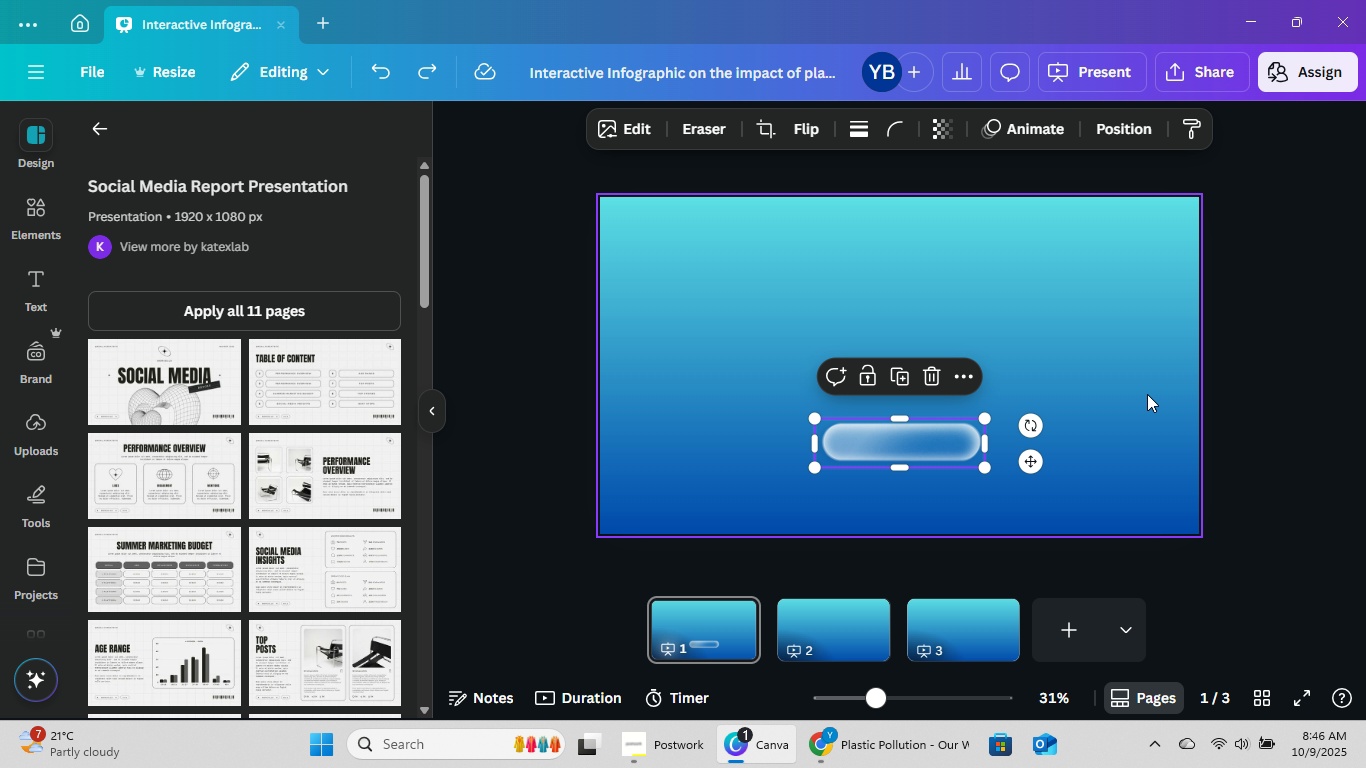 
double_click([1147, 391])
 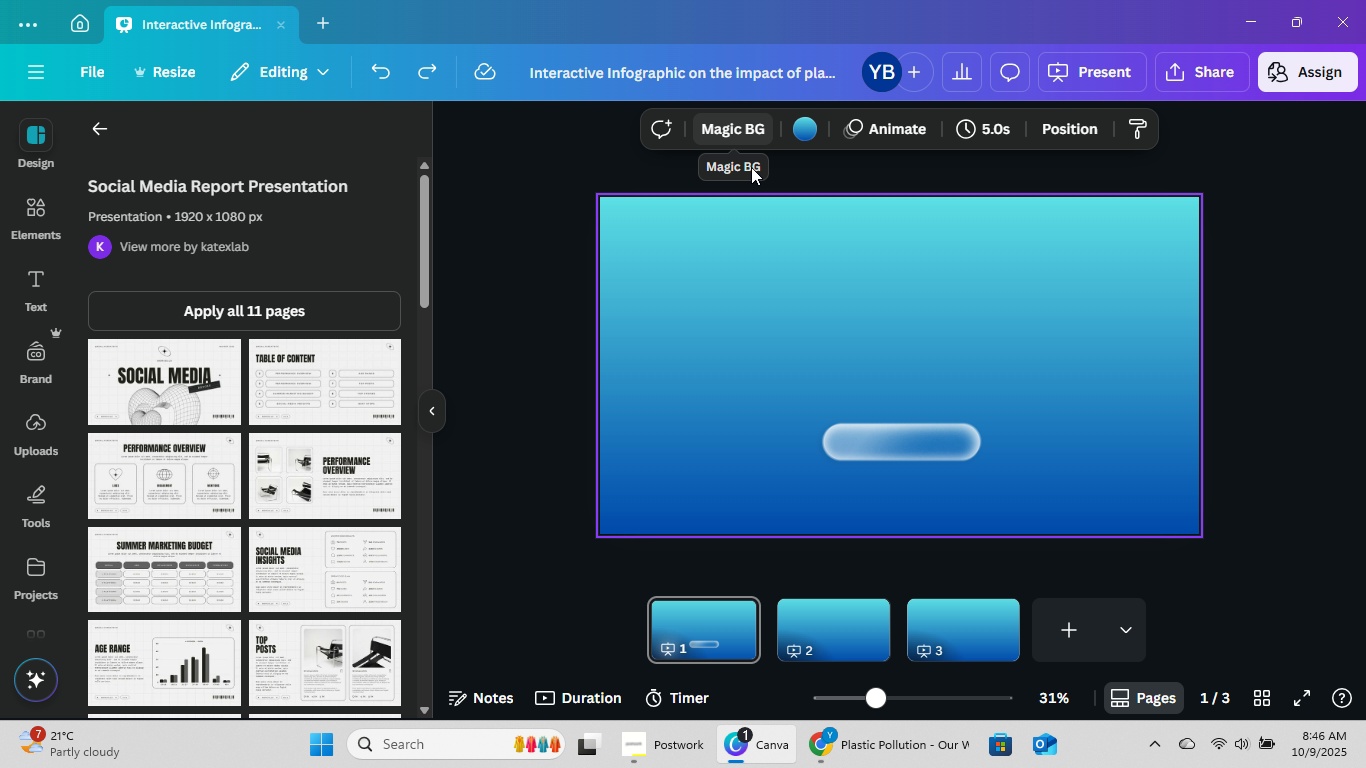 
left_click([922, 304])
 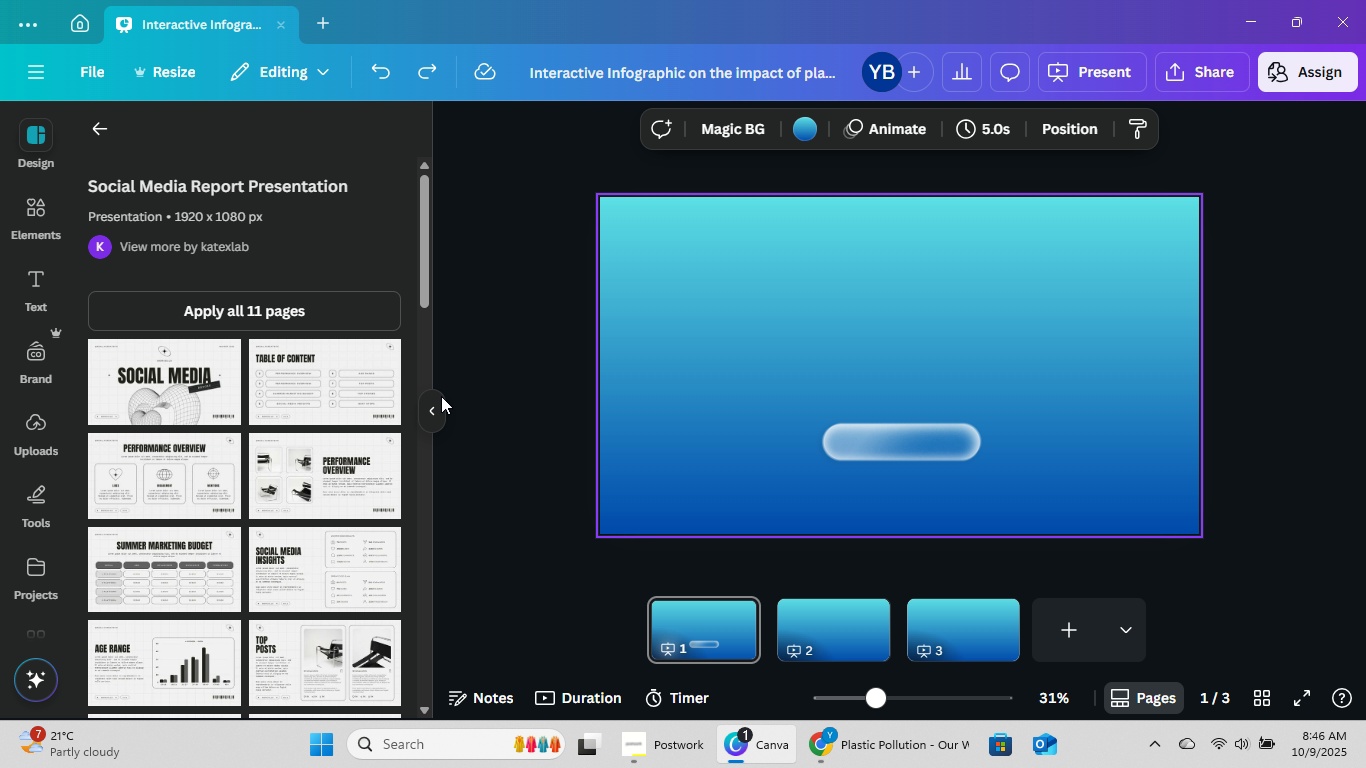 
left_click([441, 409])
 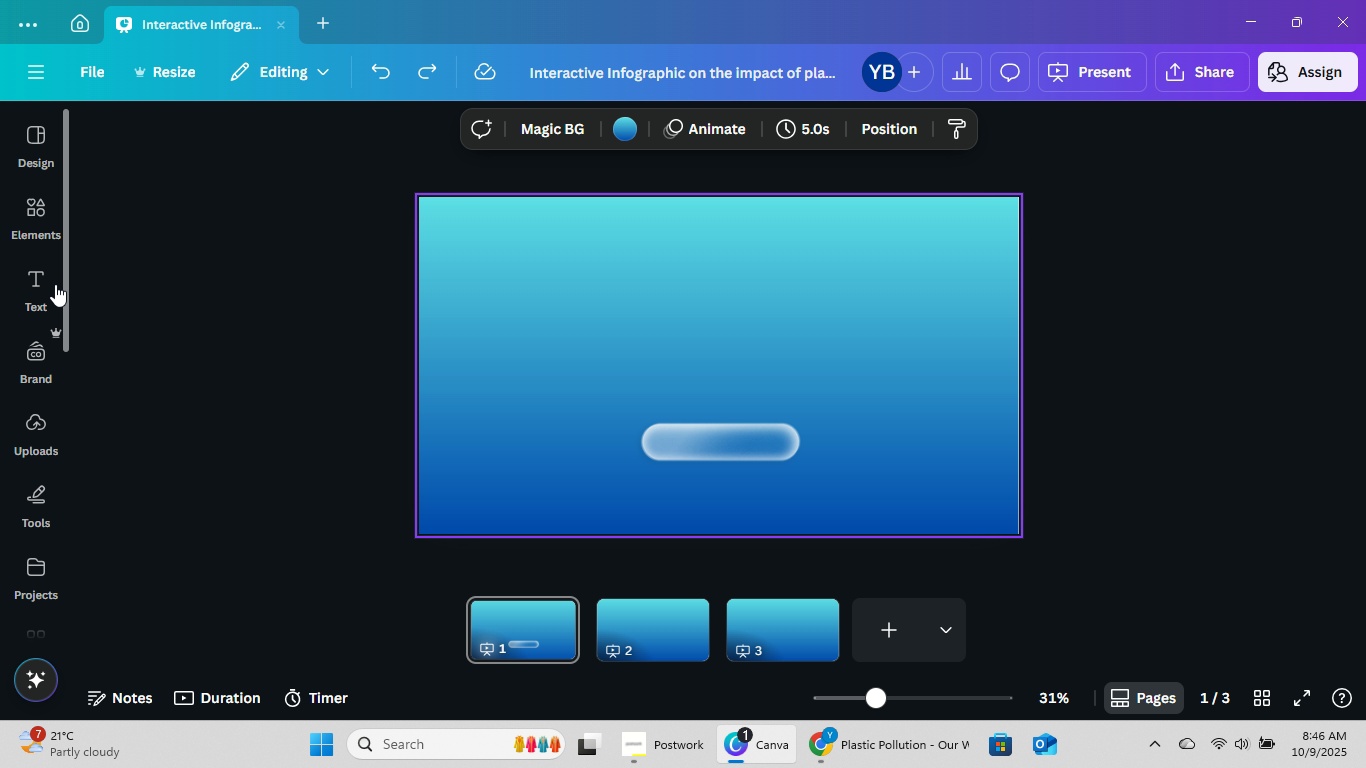 
left_click([31, 286])
 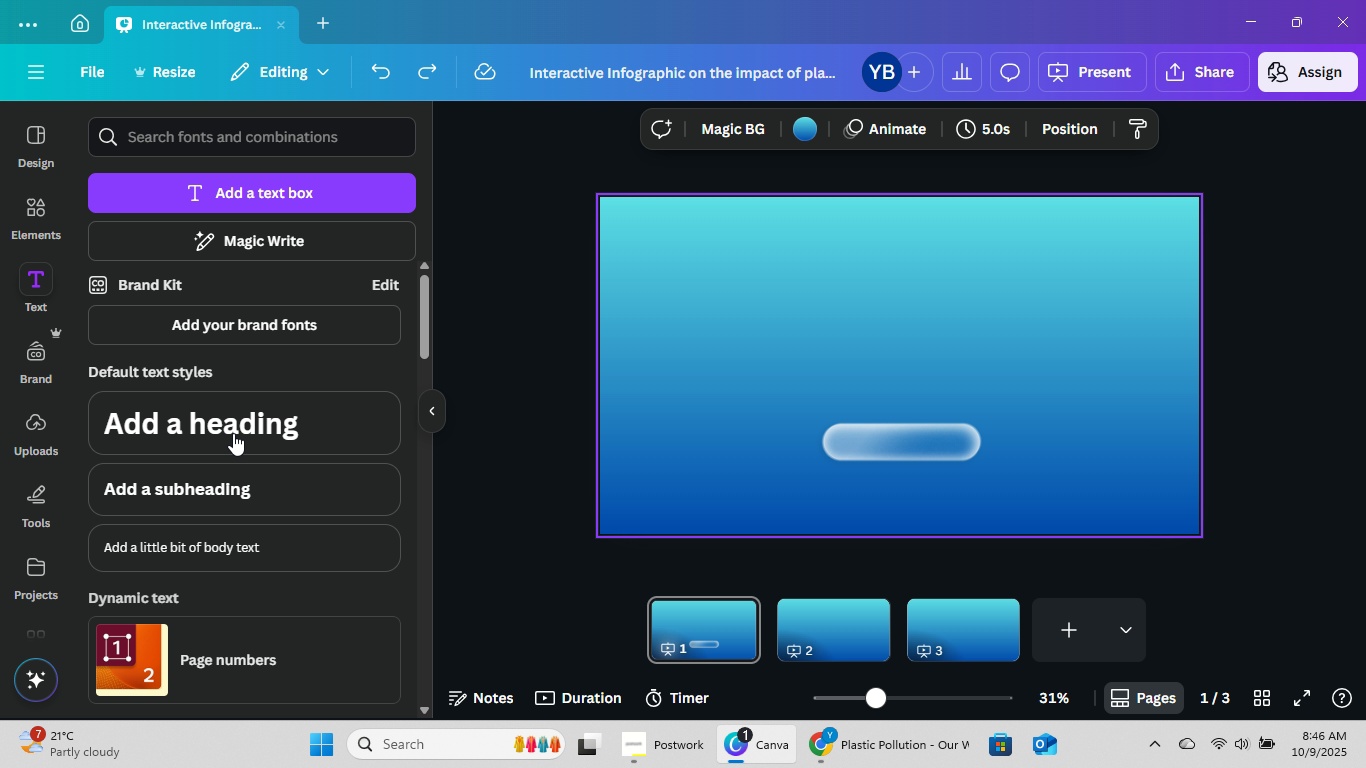 
left_click([230, 437])
 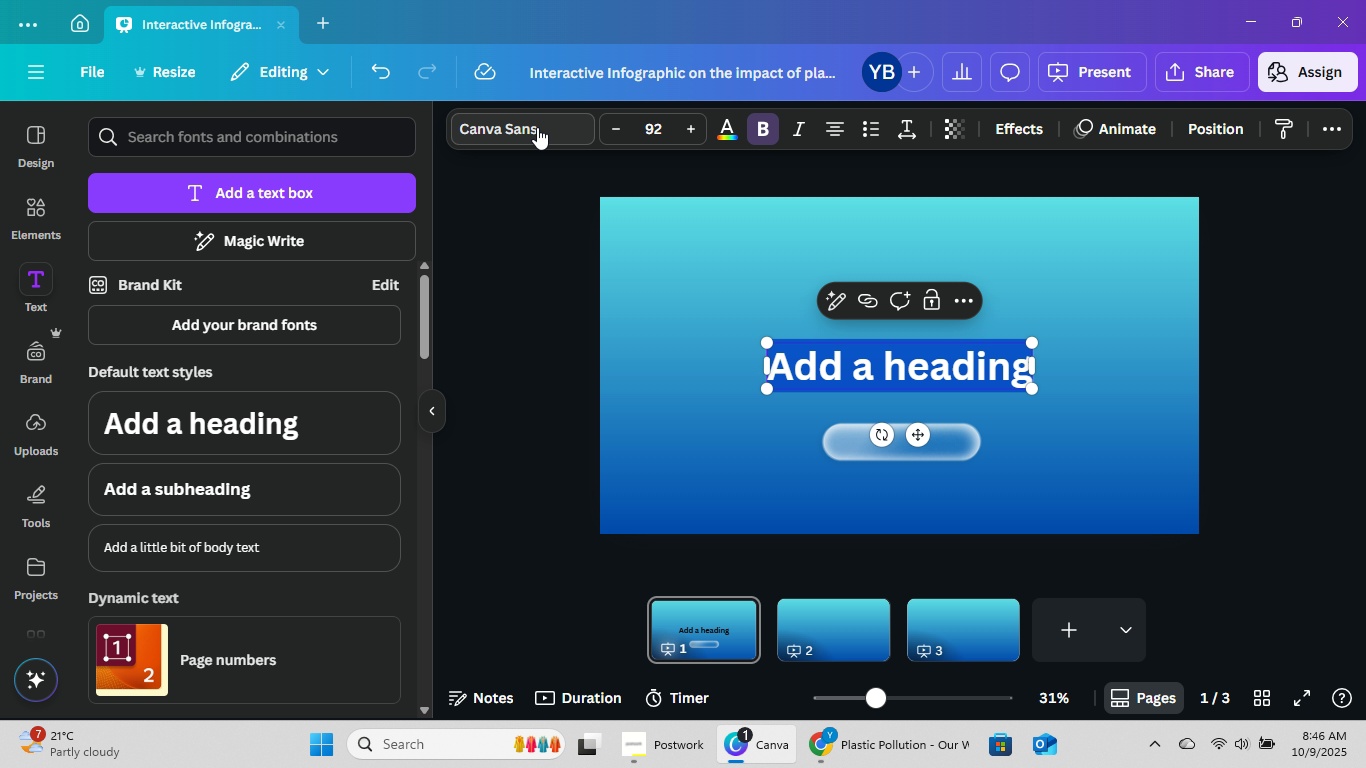 
left_click([537, 125])
 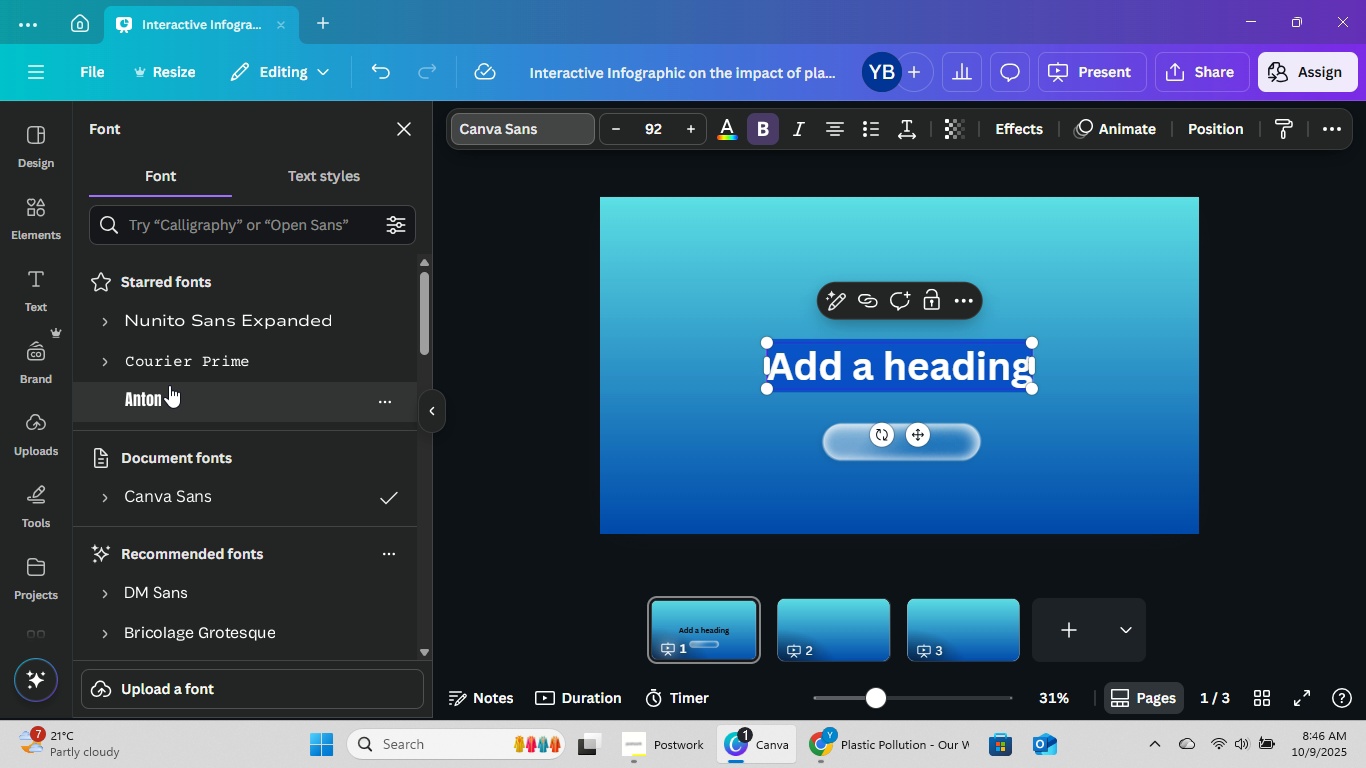 
left_click([169, 383])
 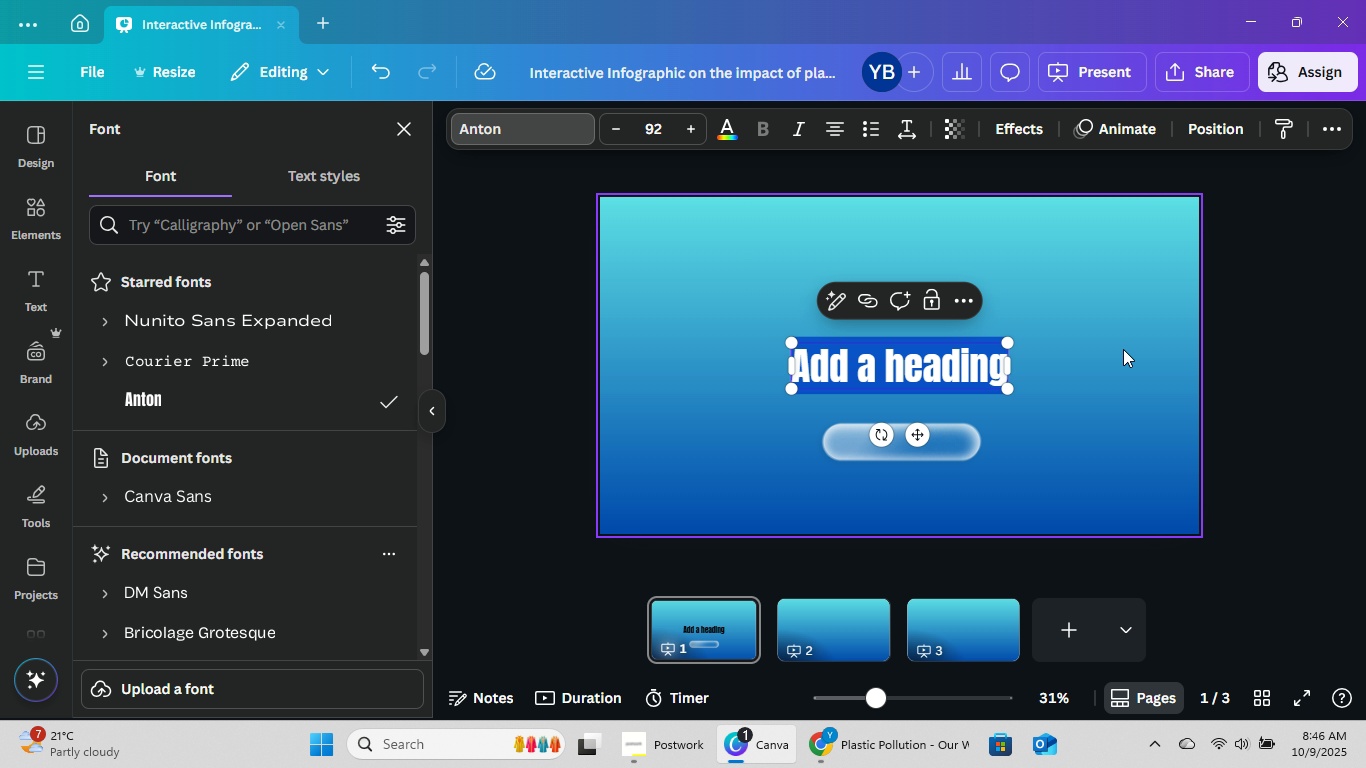 
left_click([1123, 348])
 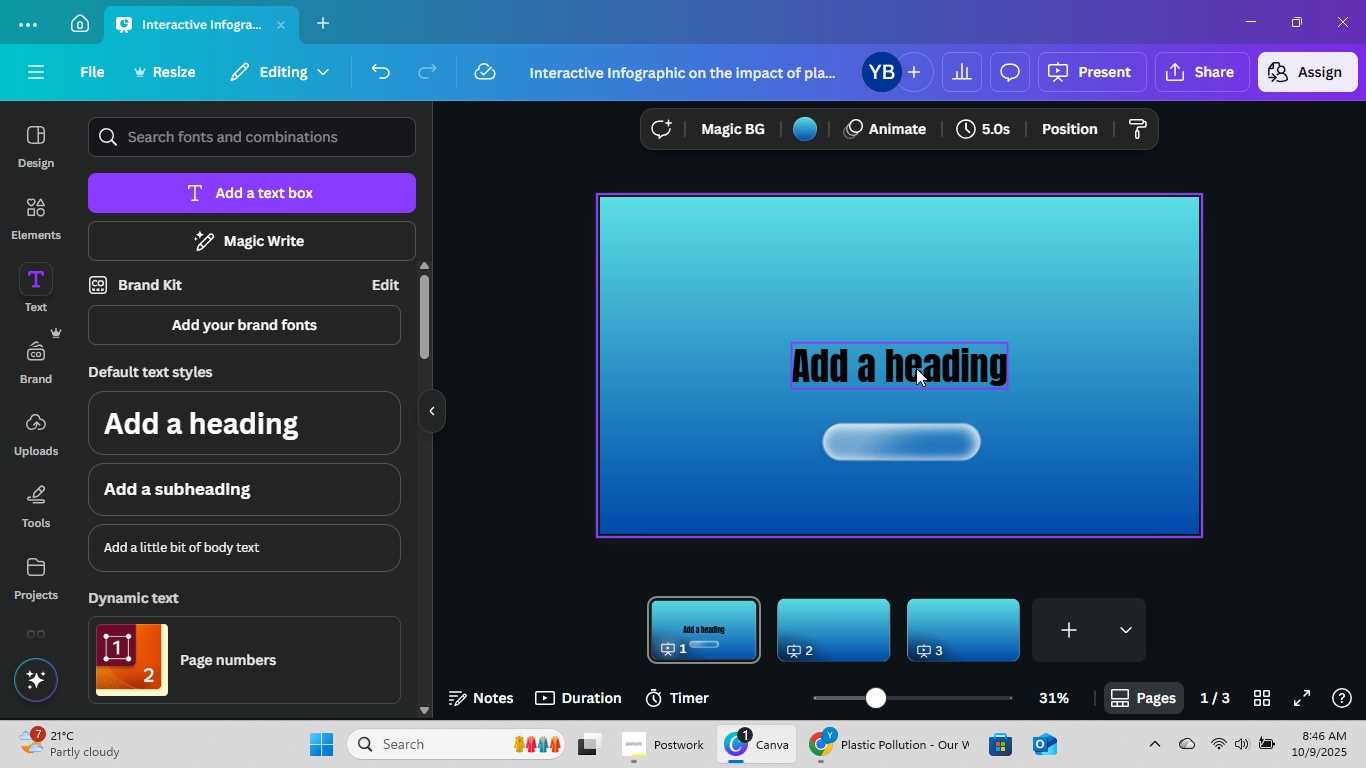 
left_click_drag(start_coordinate=[910, 367], to_coordinate=[909, 307])
 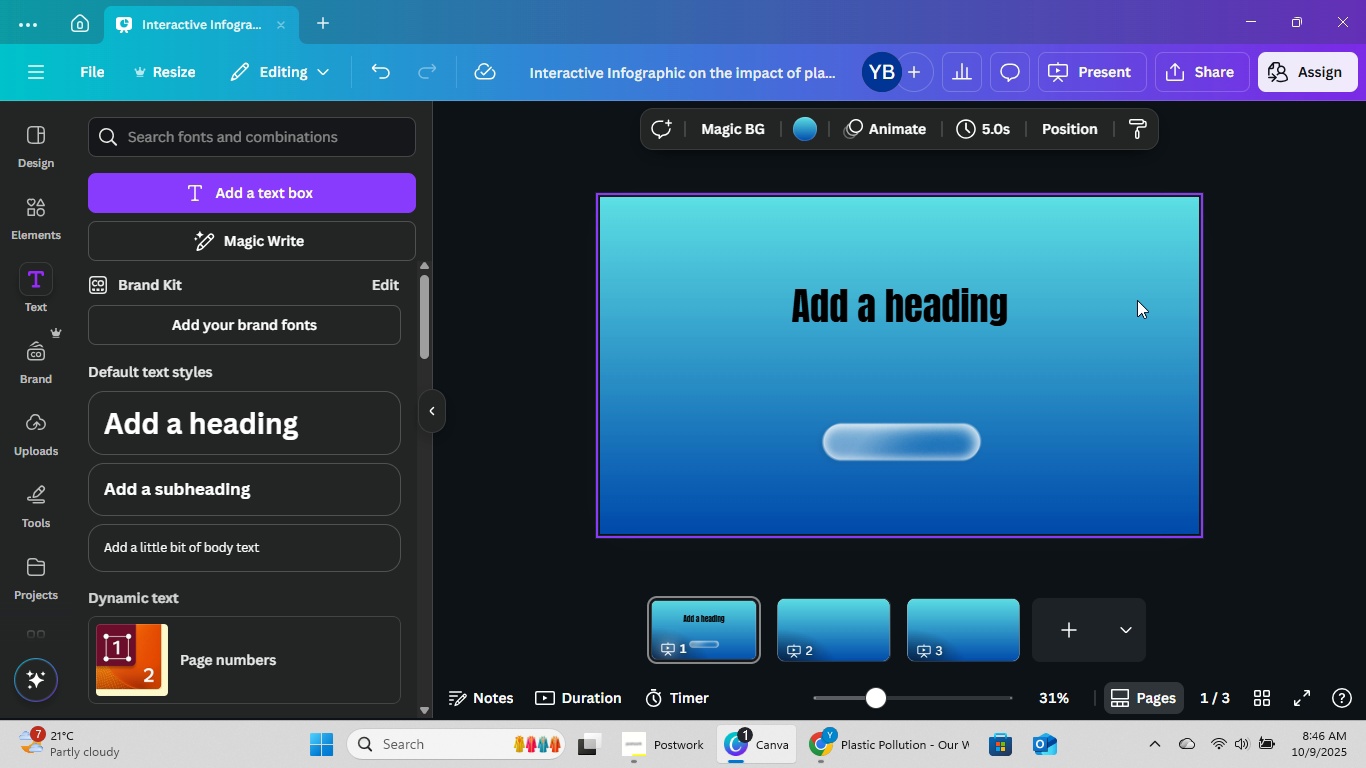 
left_click([1137, 299])
 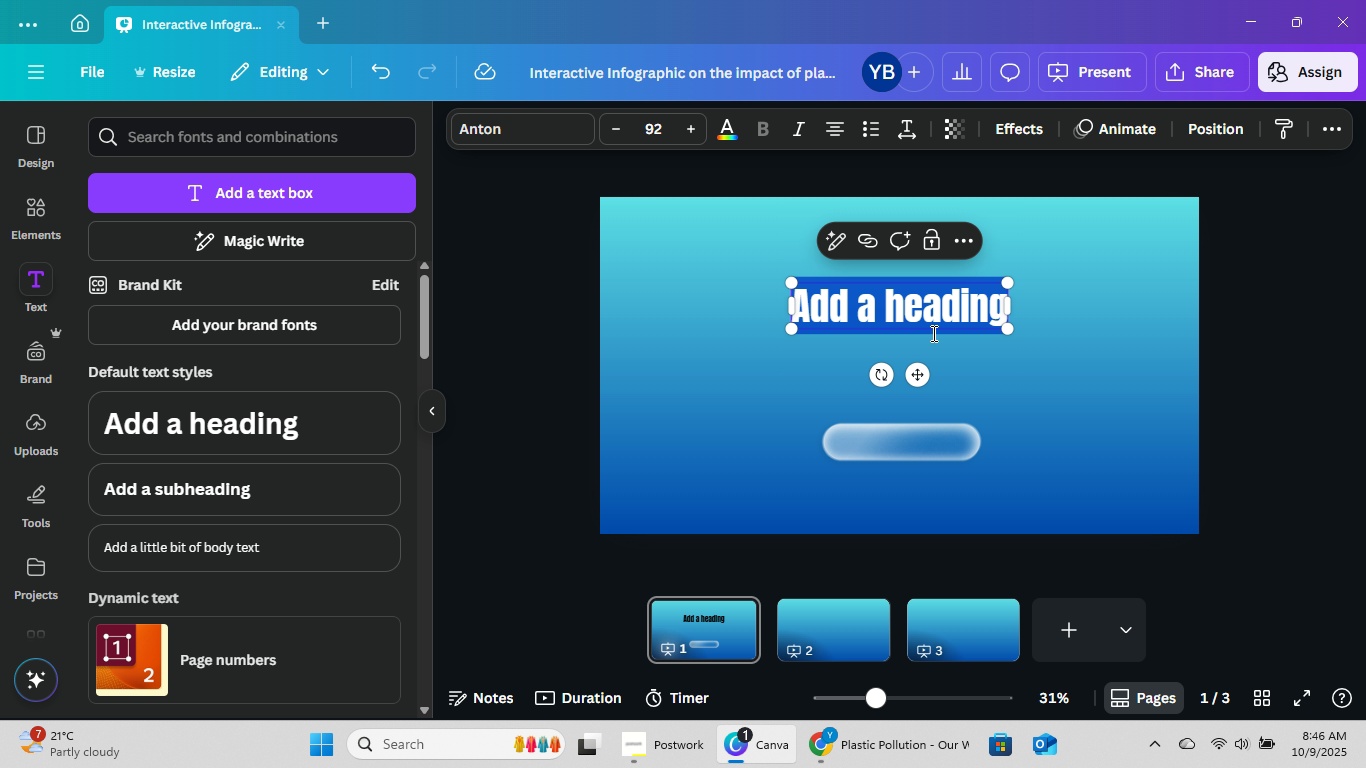 
left_click([1128, 341])
 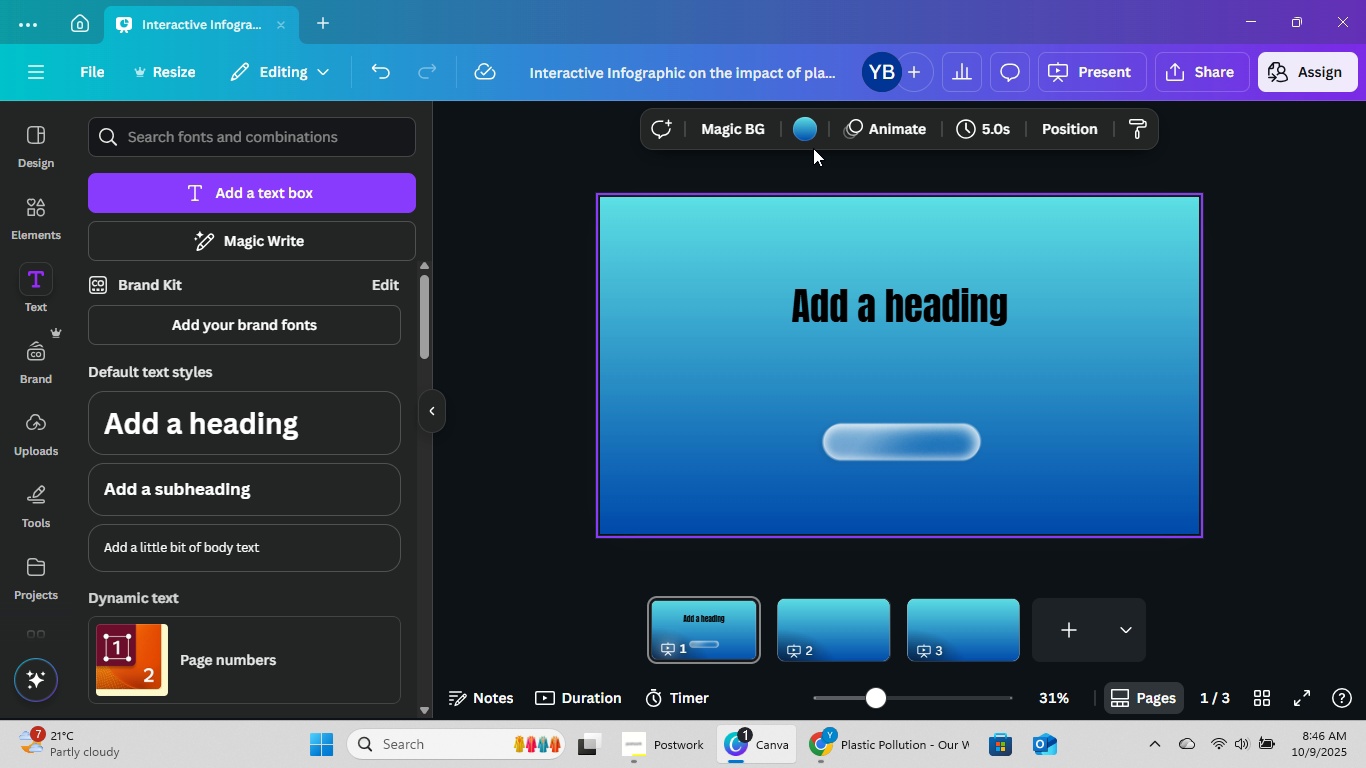 
left_click([812, 131])
 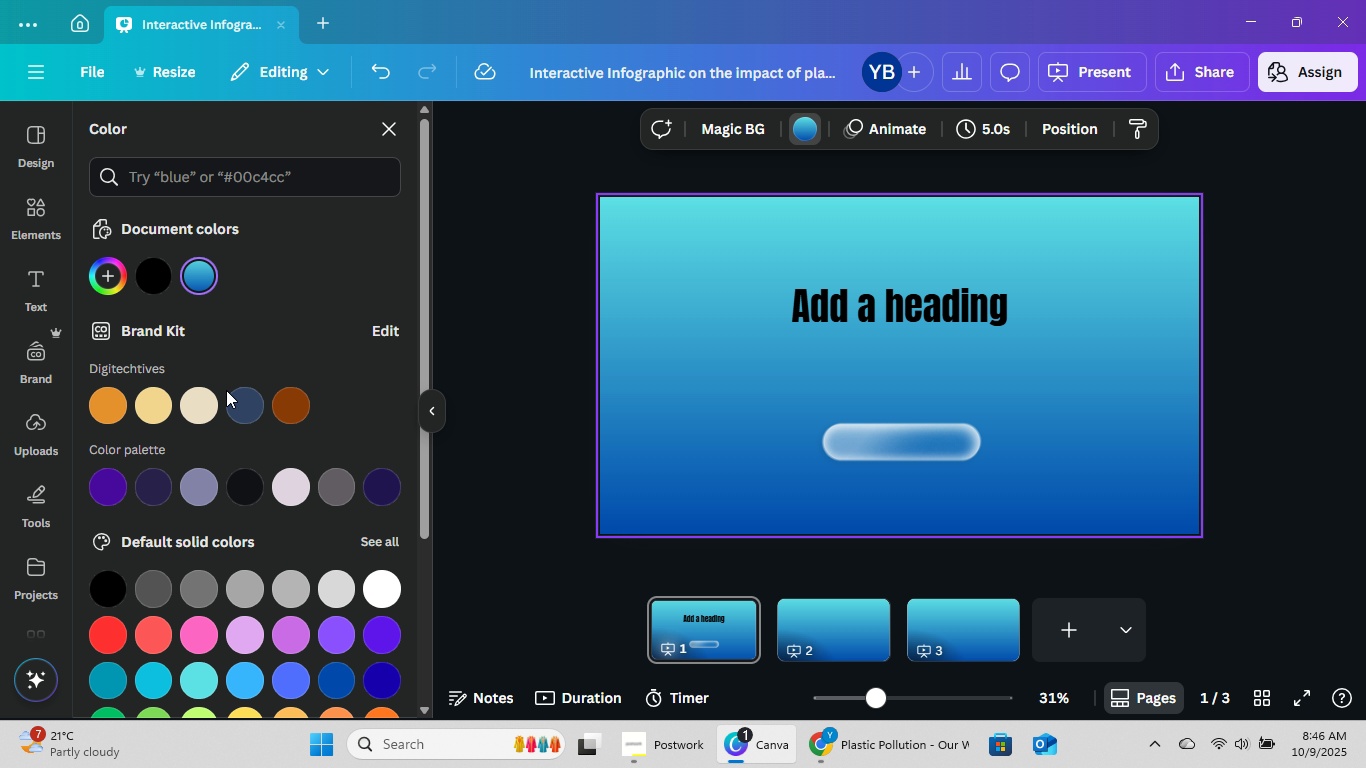 
left_click([207, 403])
 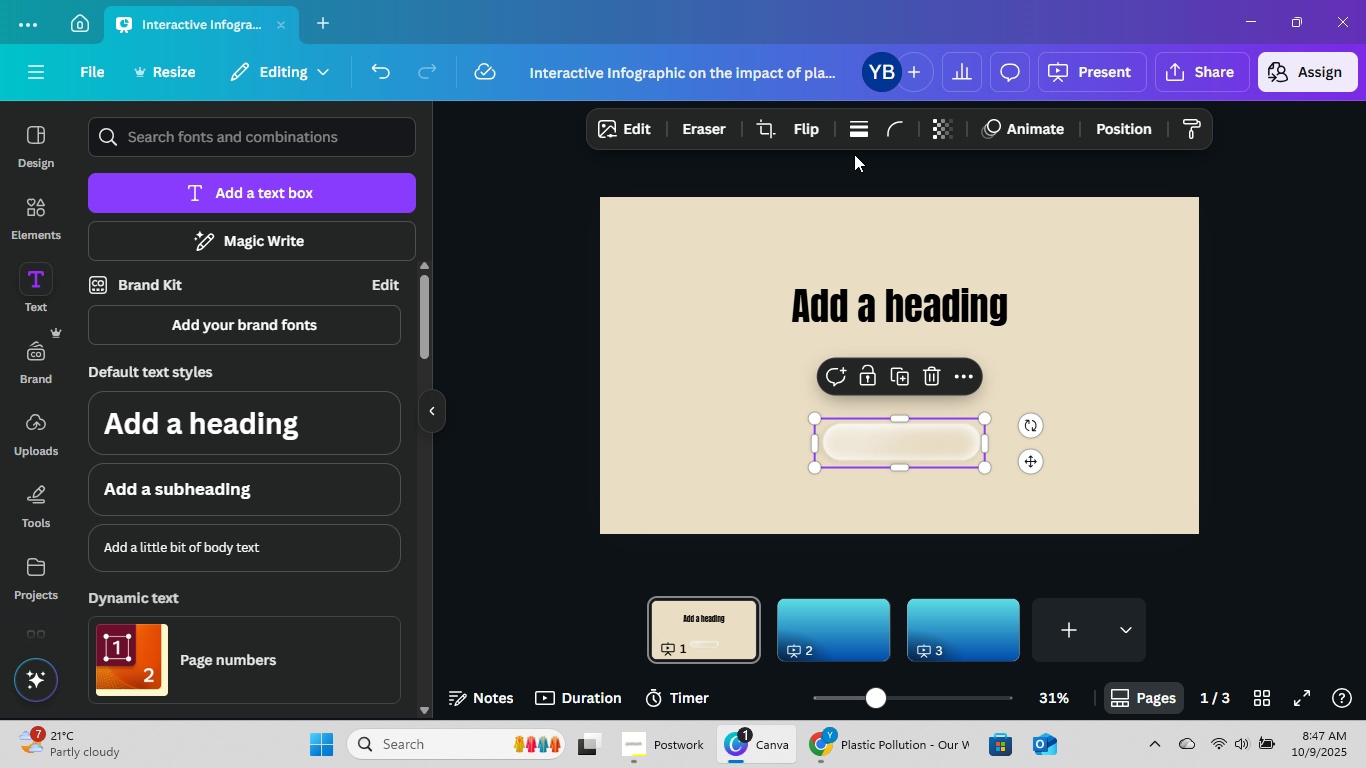 
left_click([1197, 317])
 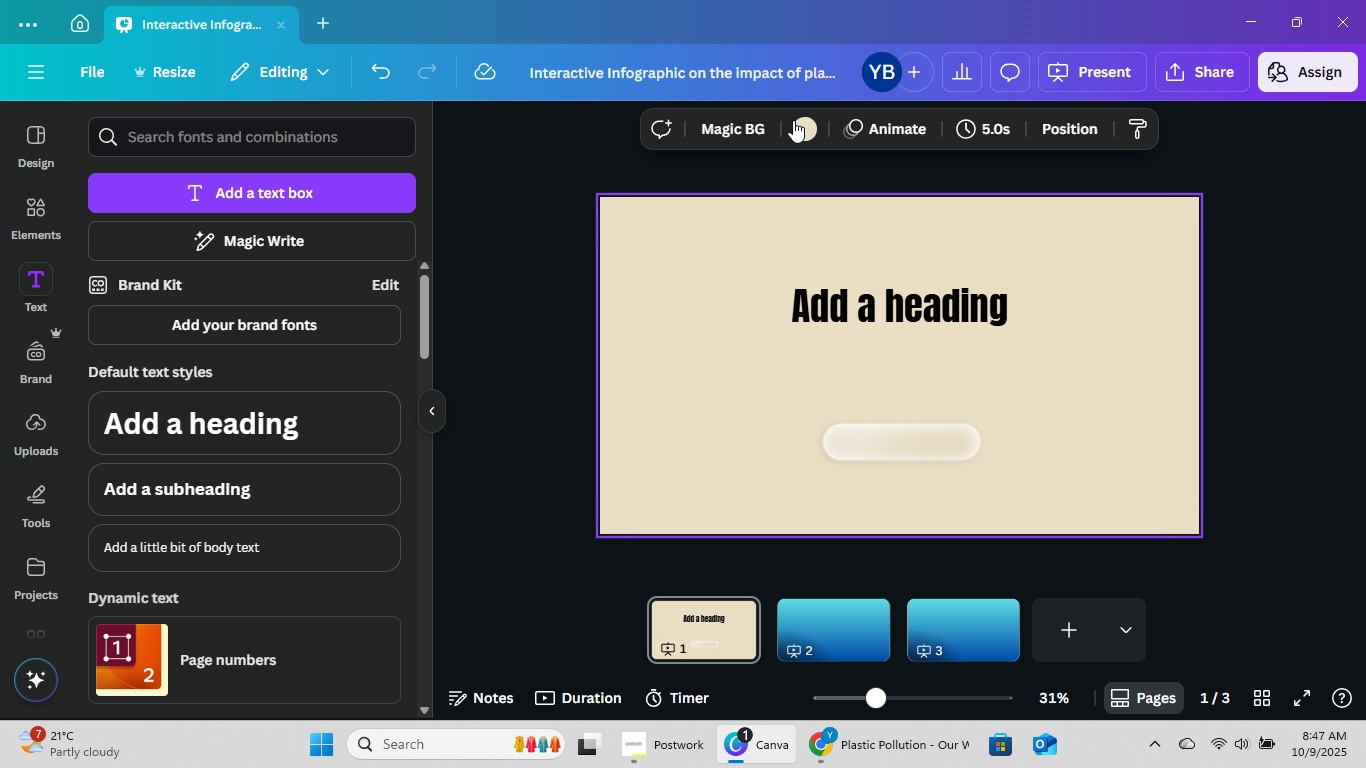 
left_click([803, 132])
 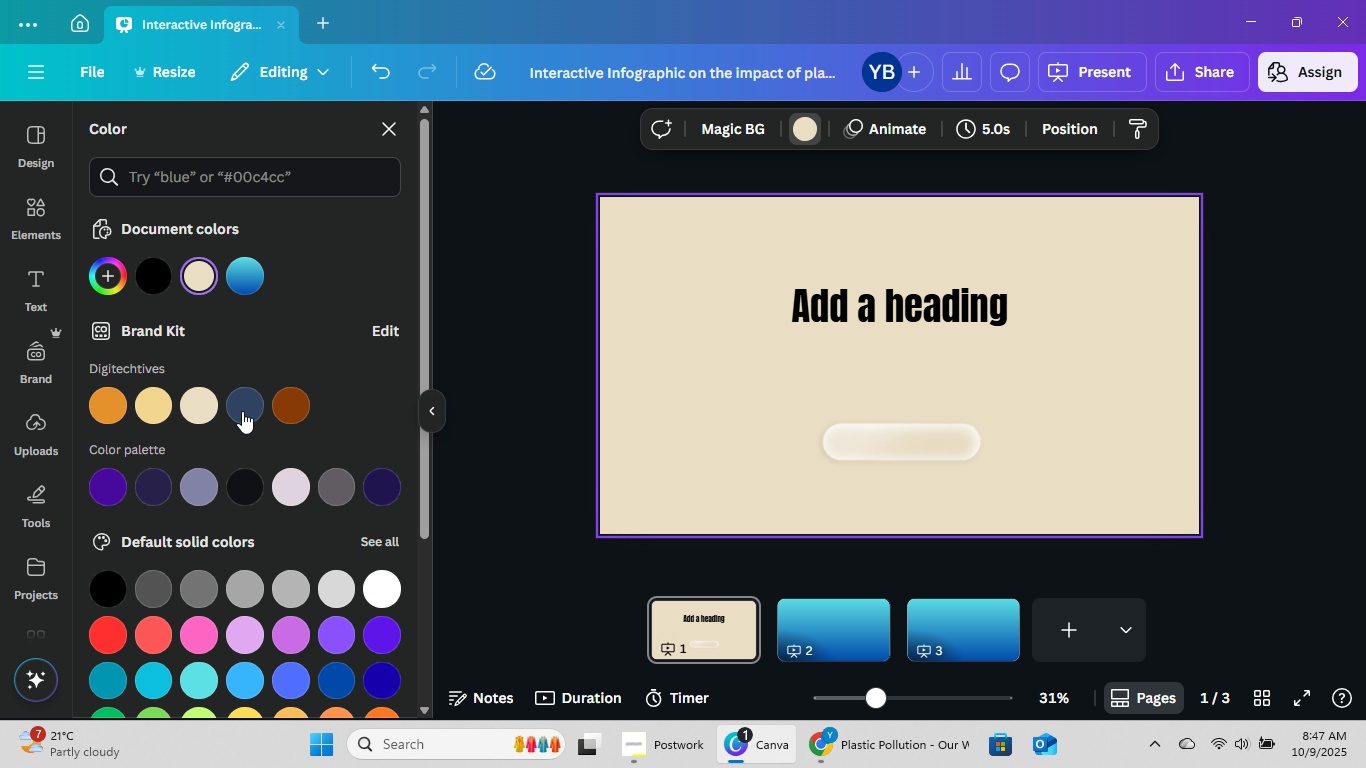 
left_click([242, 412])
 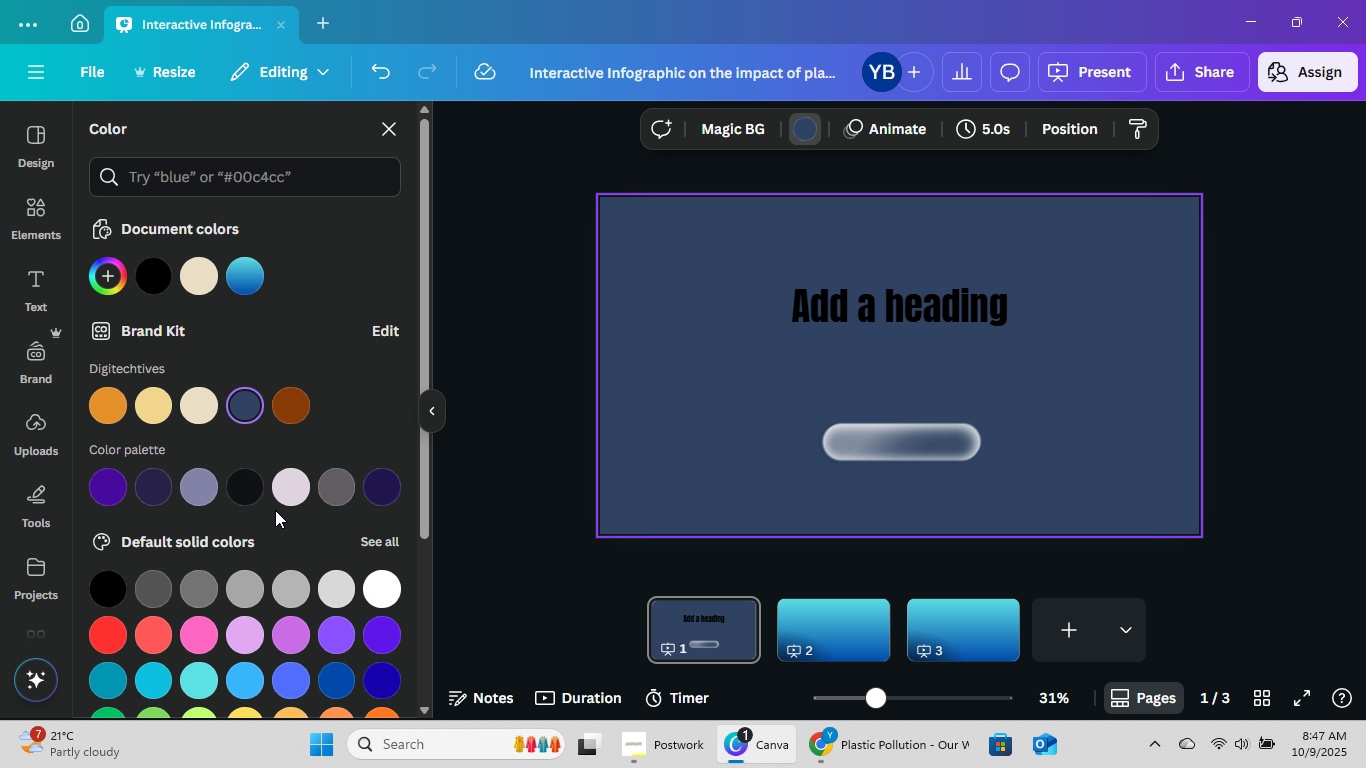 
left_click([288, 505])
 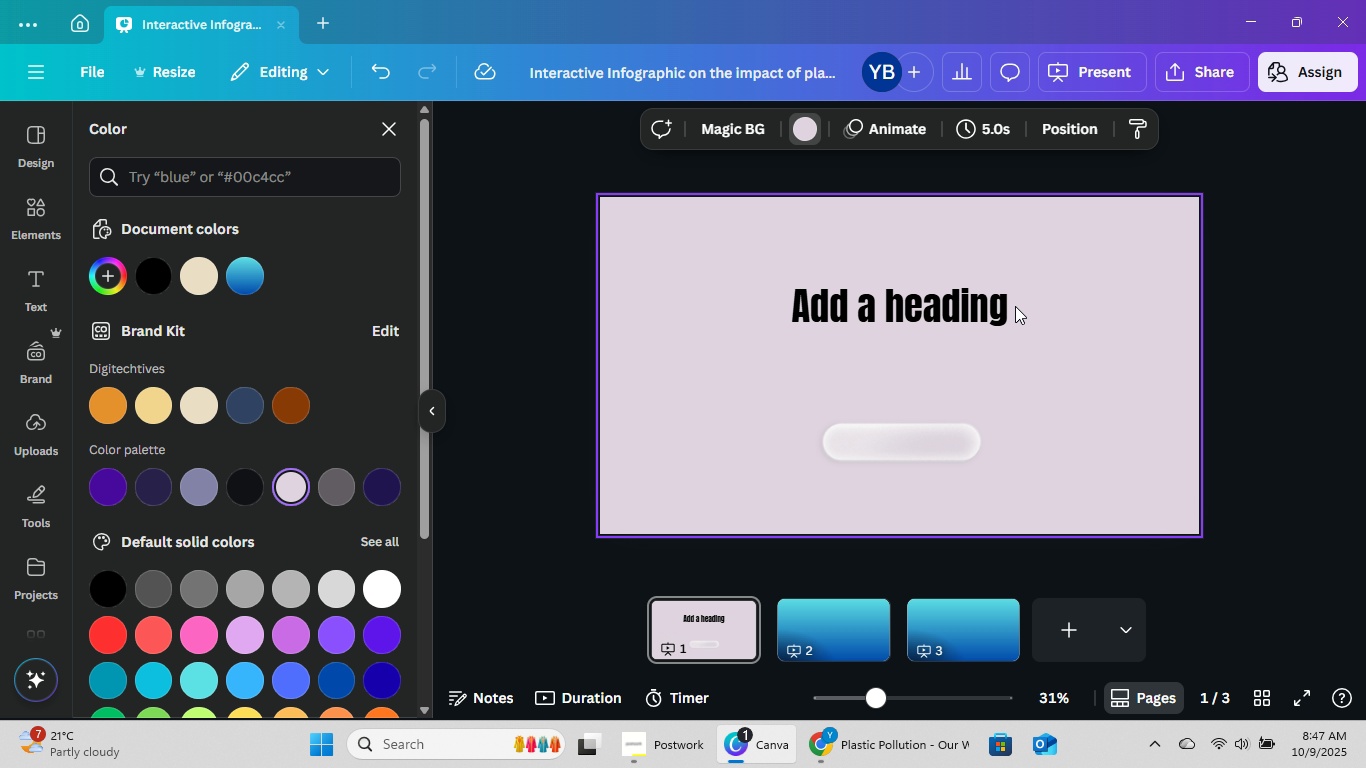 
double_click([977, 421])
 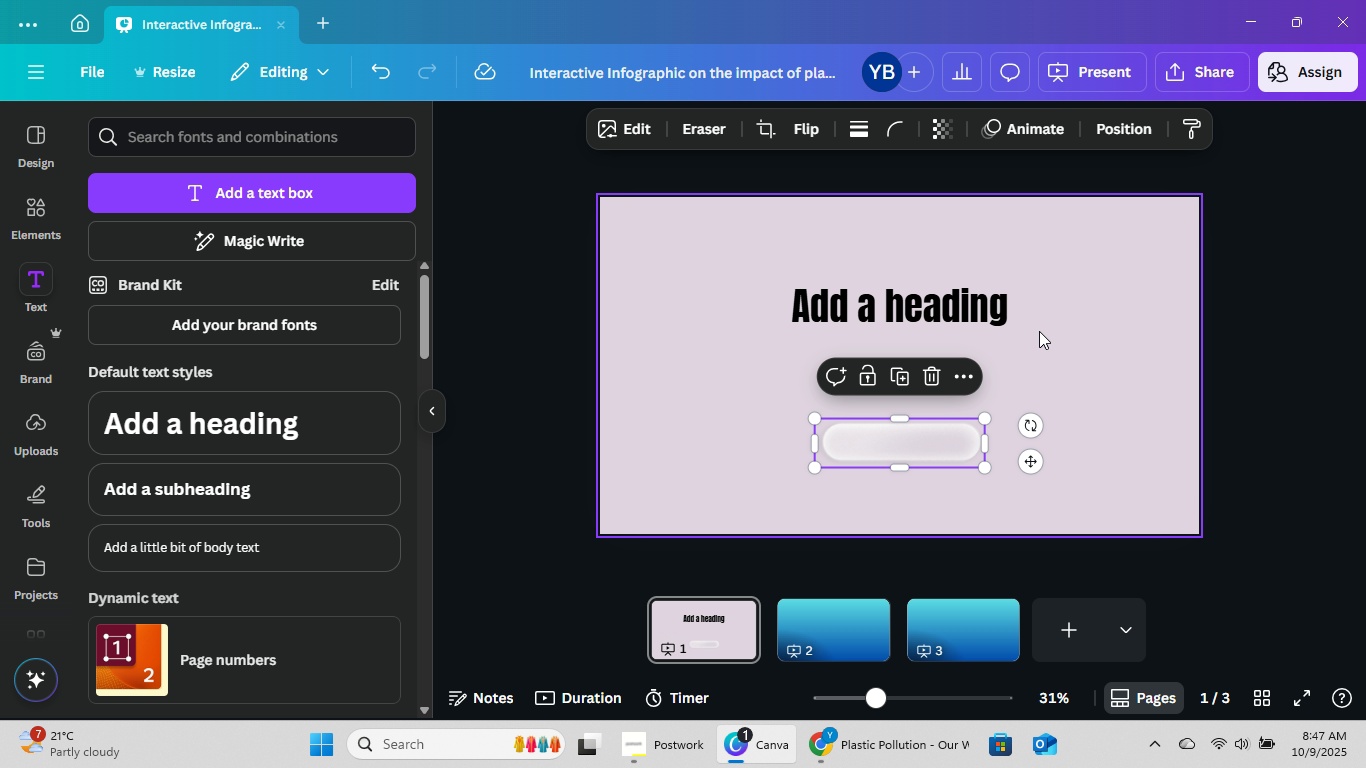 
triple_click([1039, 331])
 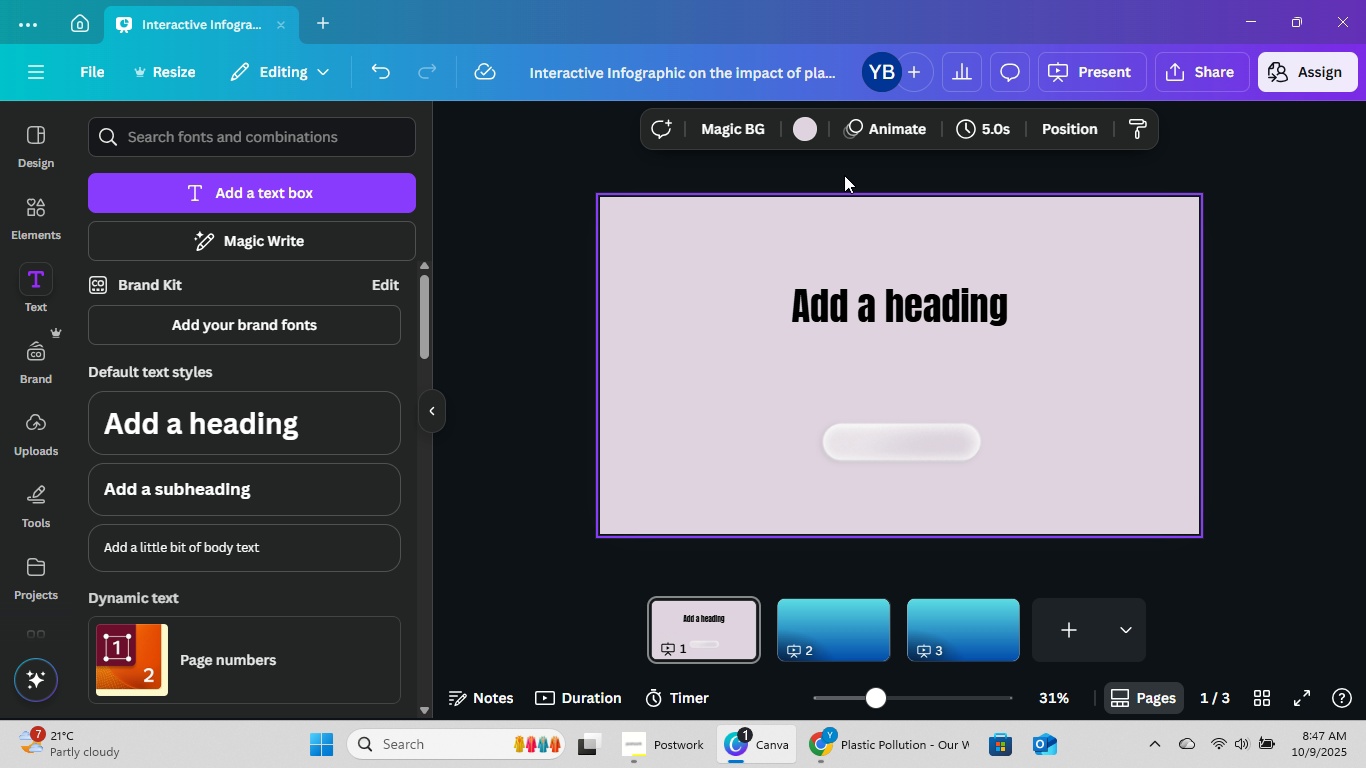 
mouse_move([787, 132])
 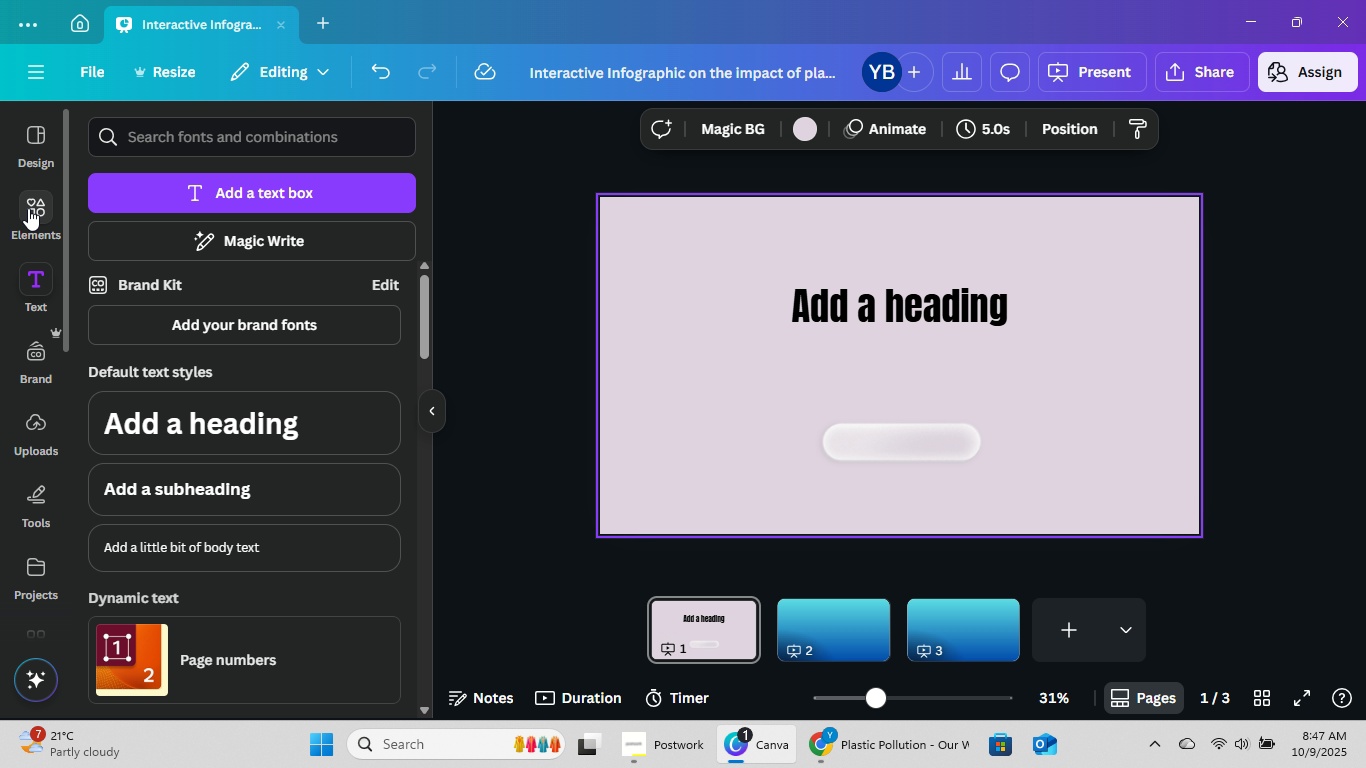 
wait(7.92)
 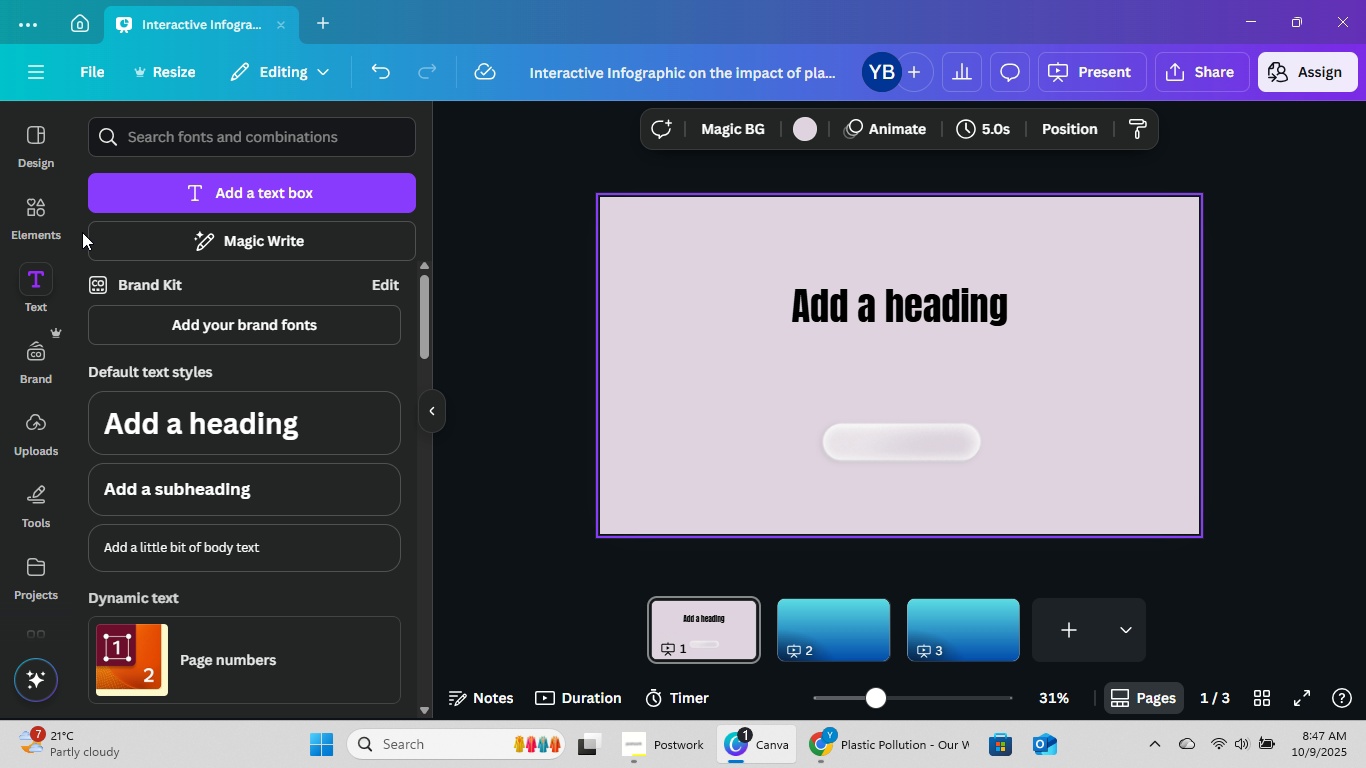 
double_click([850, 289])
 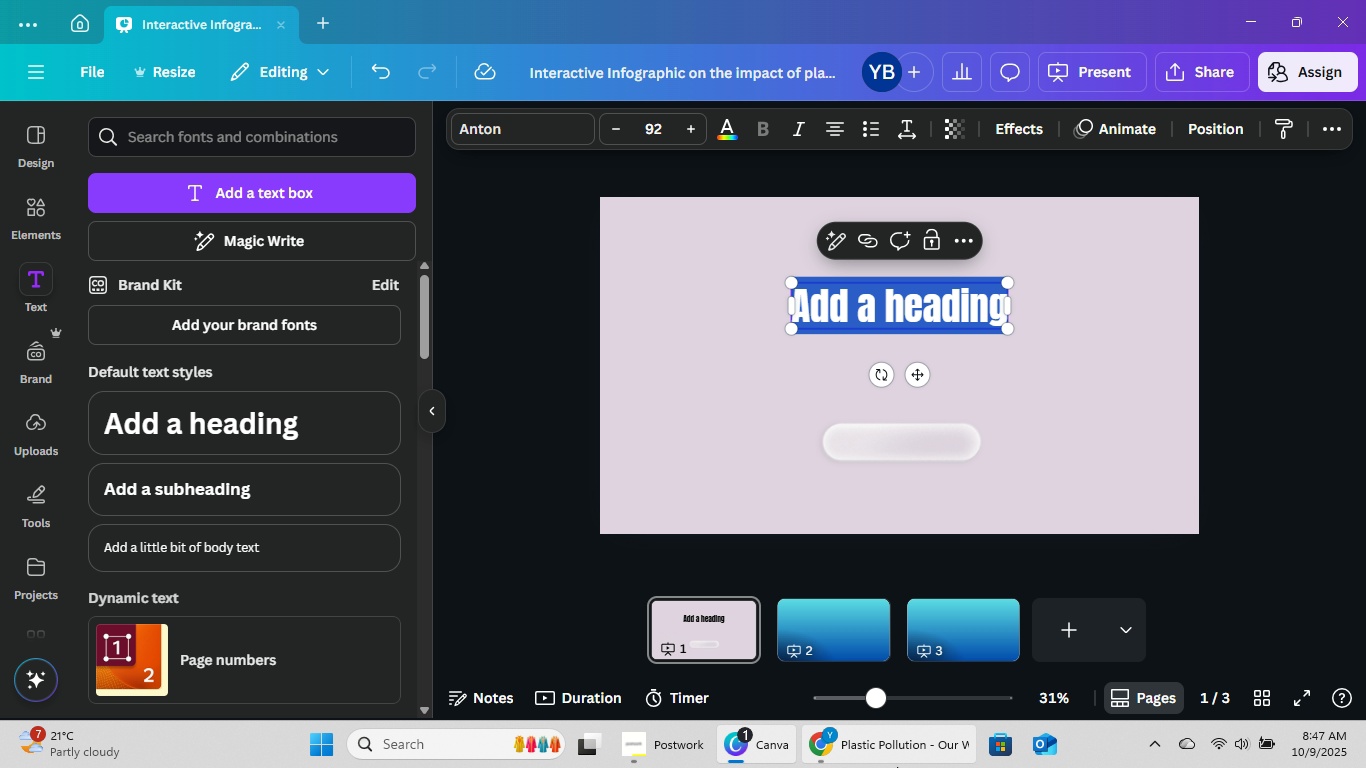 
left_click([907, 766])
 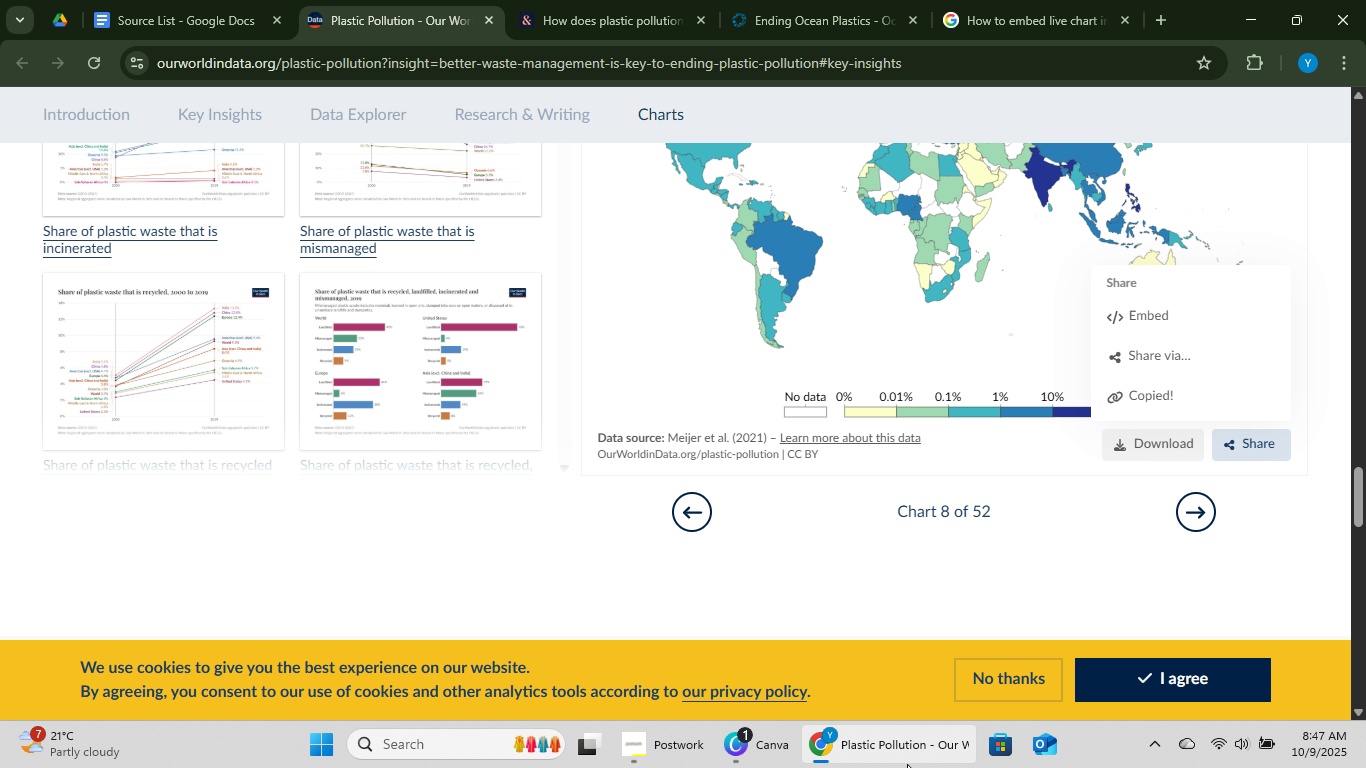 
left_click([907, 764])